 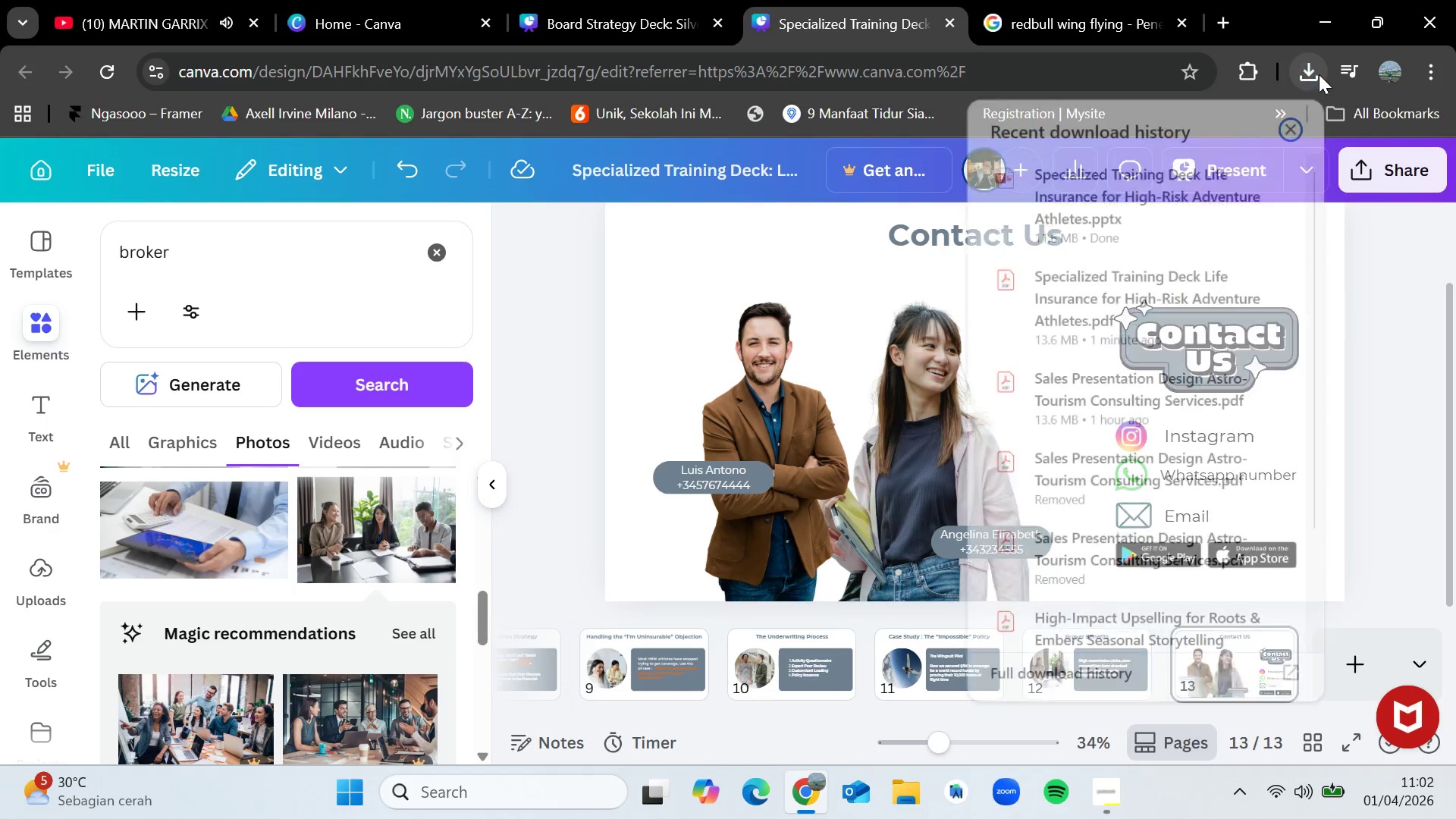 
left_click([1154, 182])
 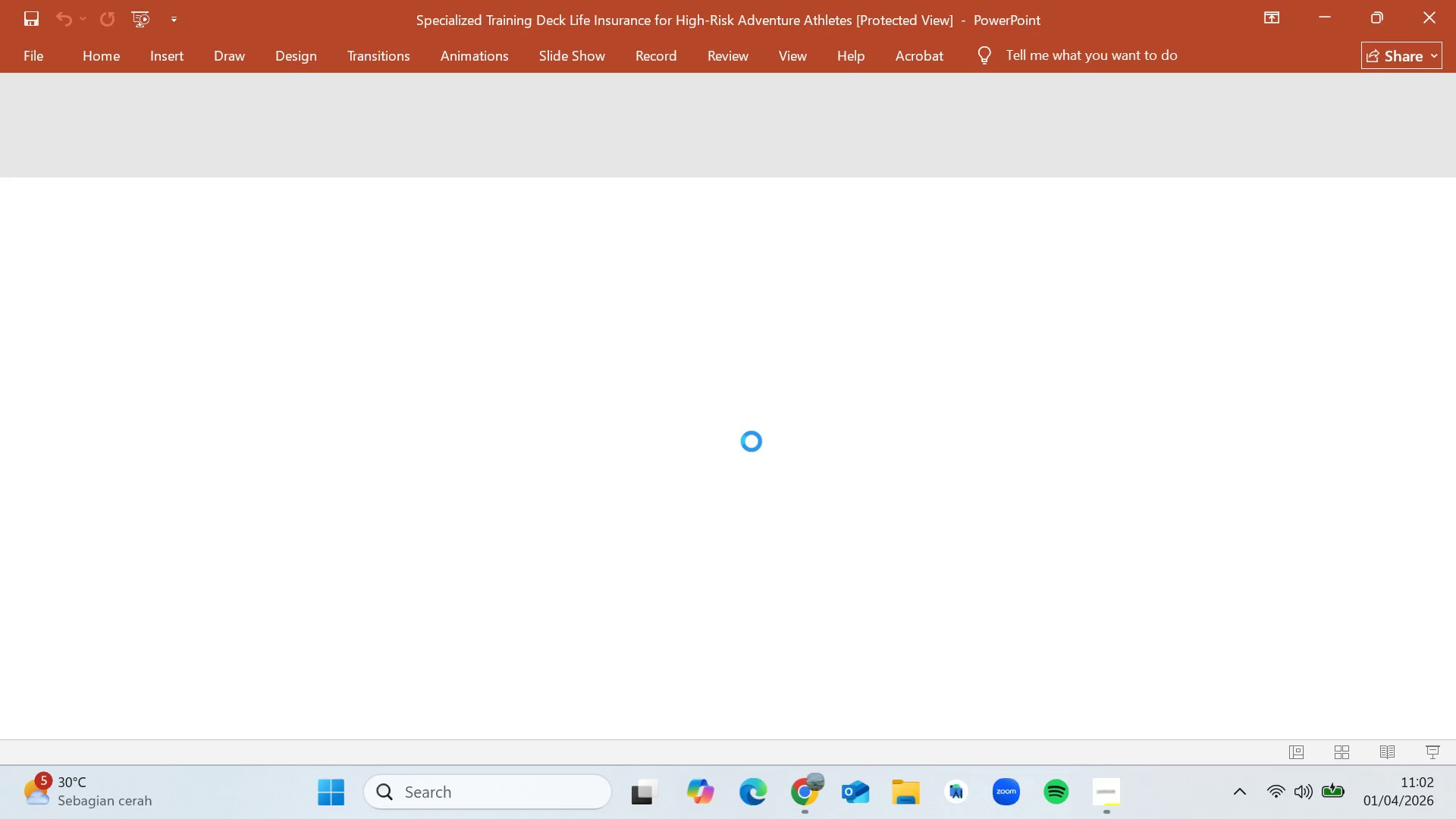 
wait(5.66)
 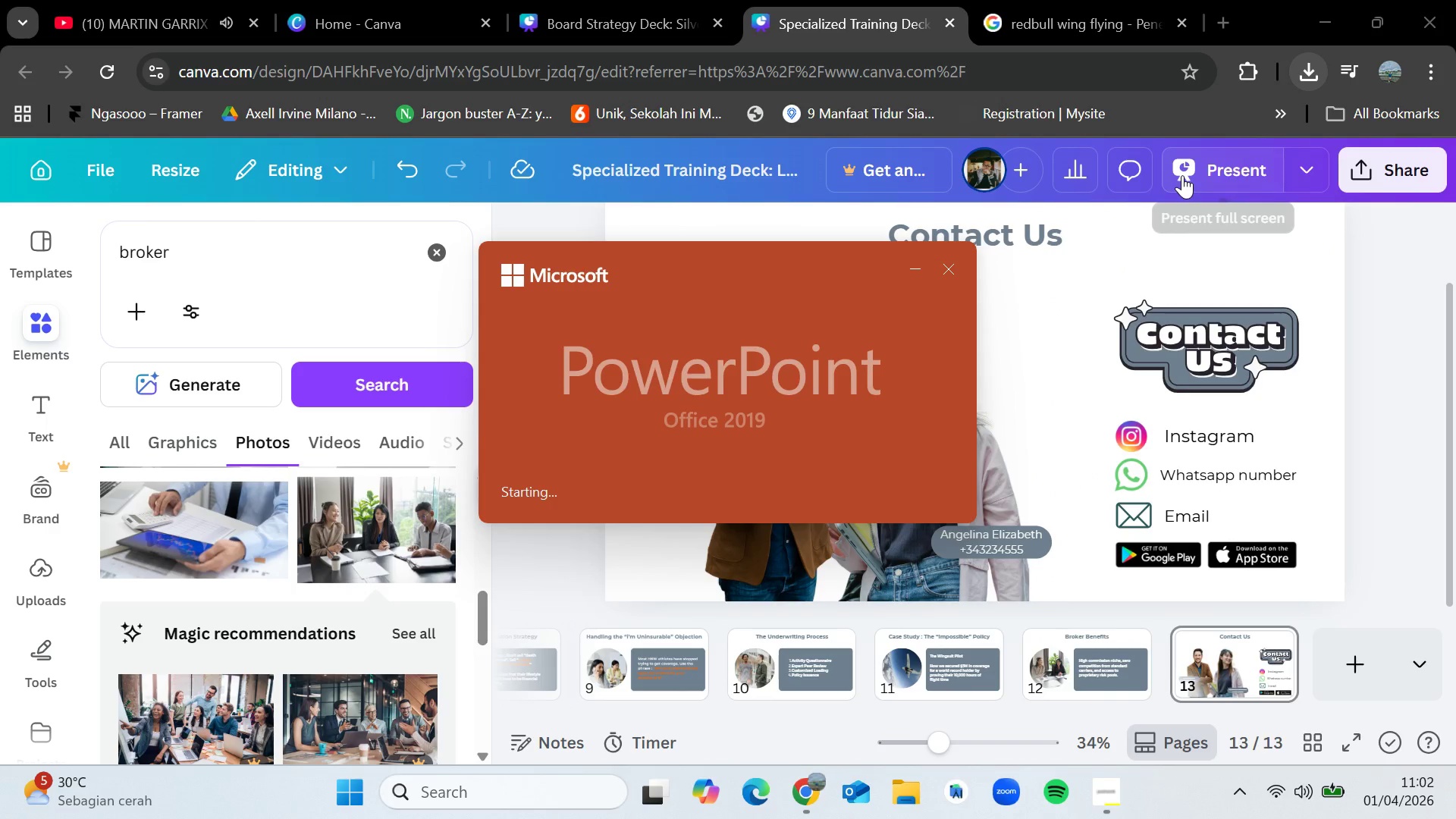 
left_click([903, 99])
 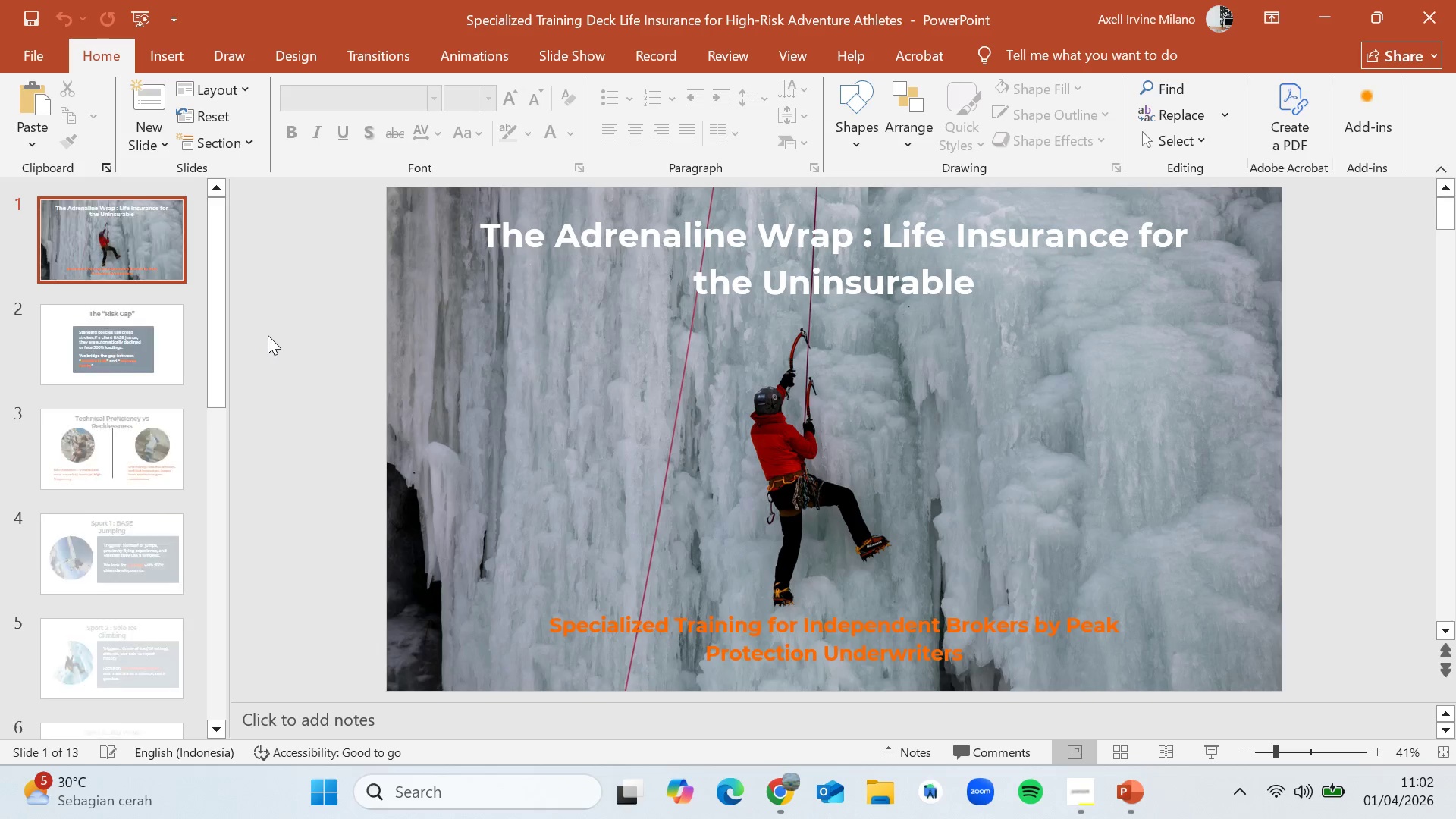 
left_click([123, 348])
 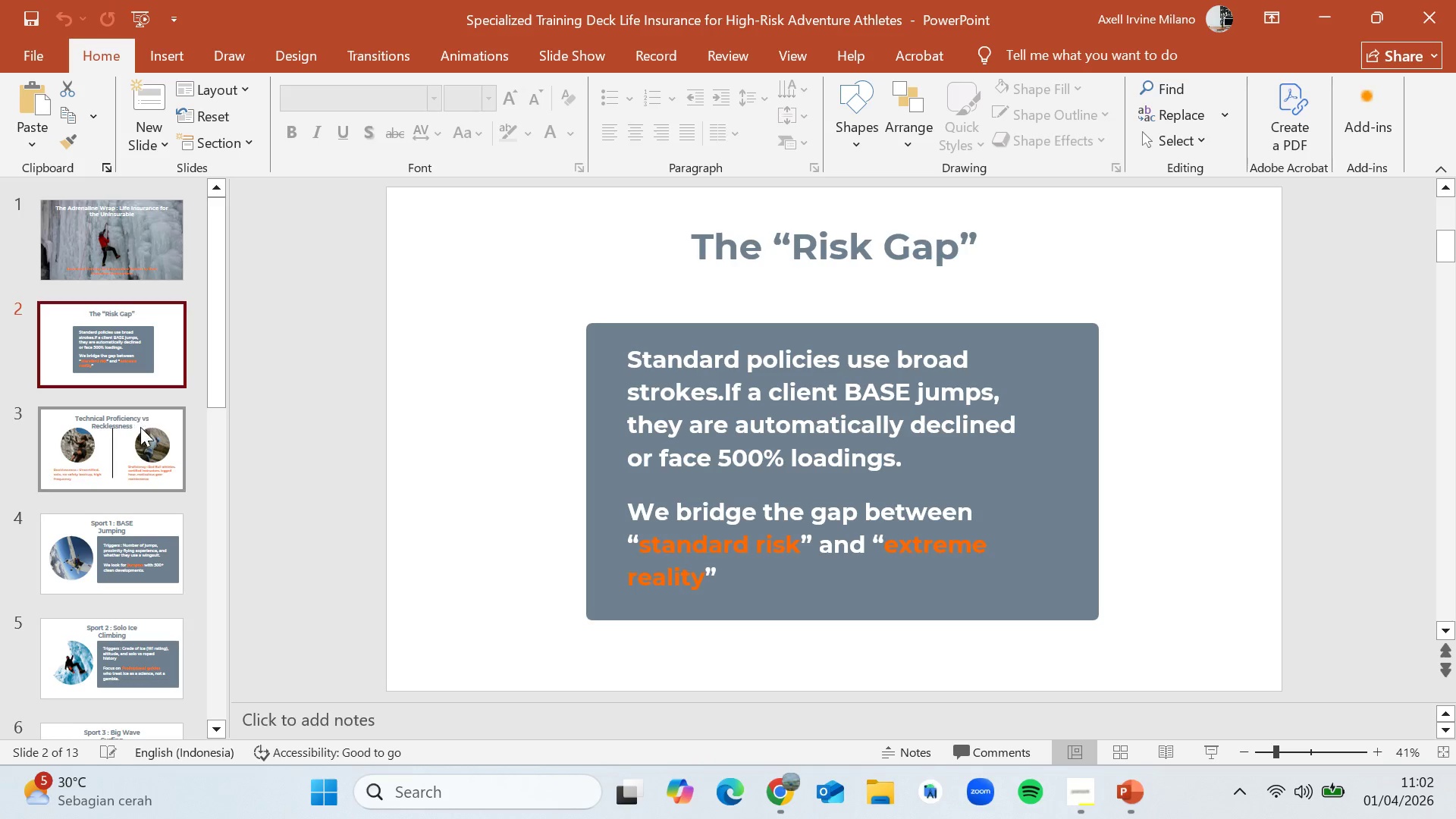 
left_click([142, 441])
 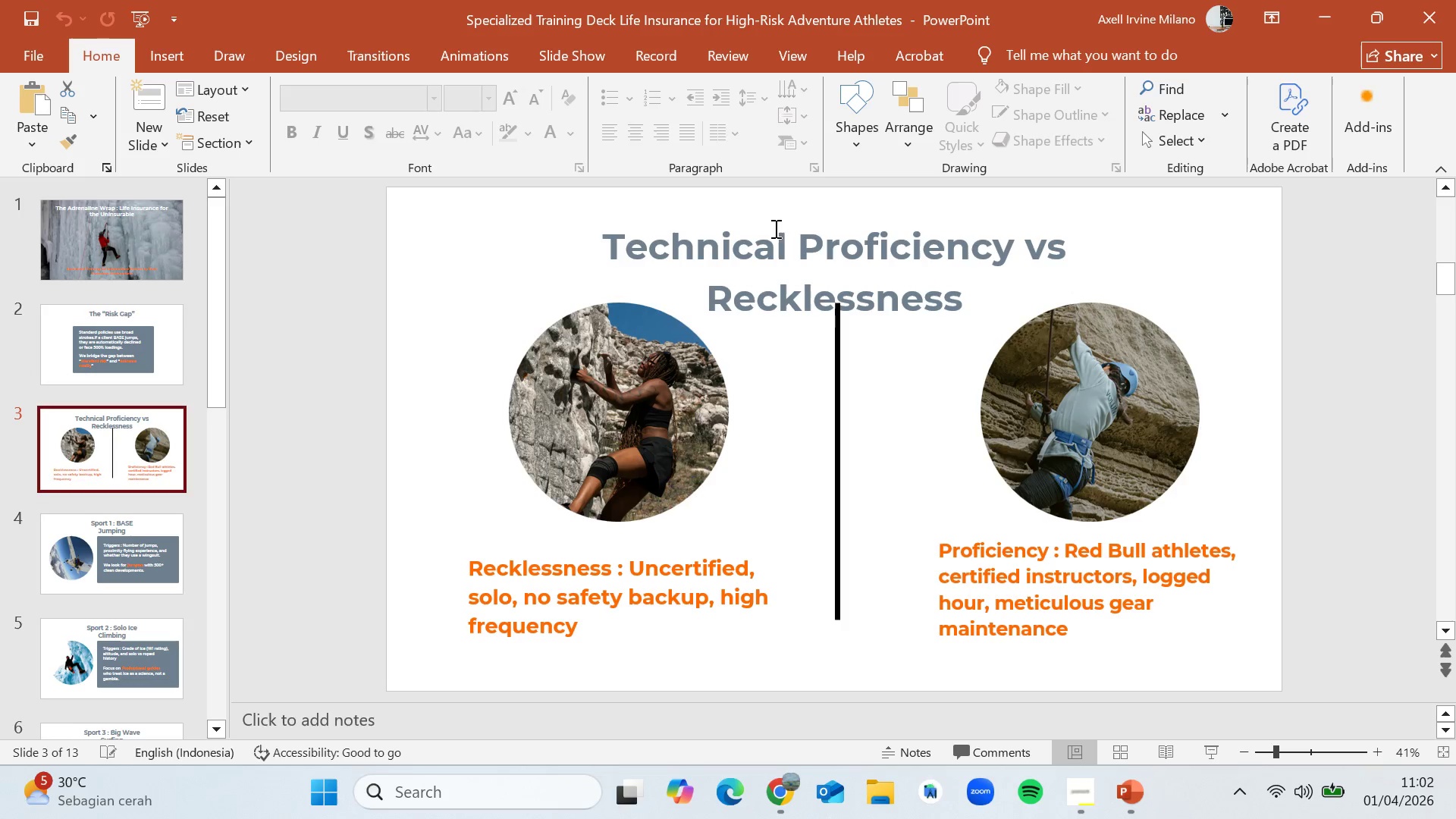 
left_click([789, 278])
 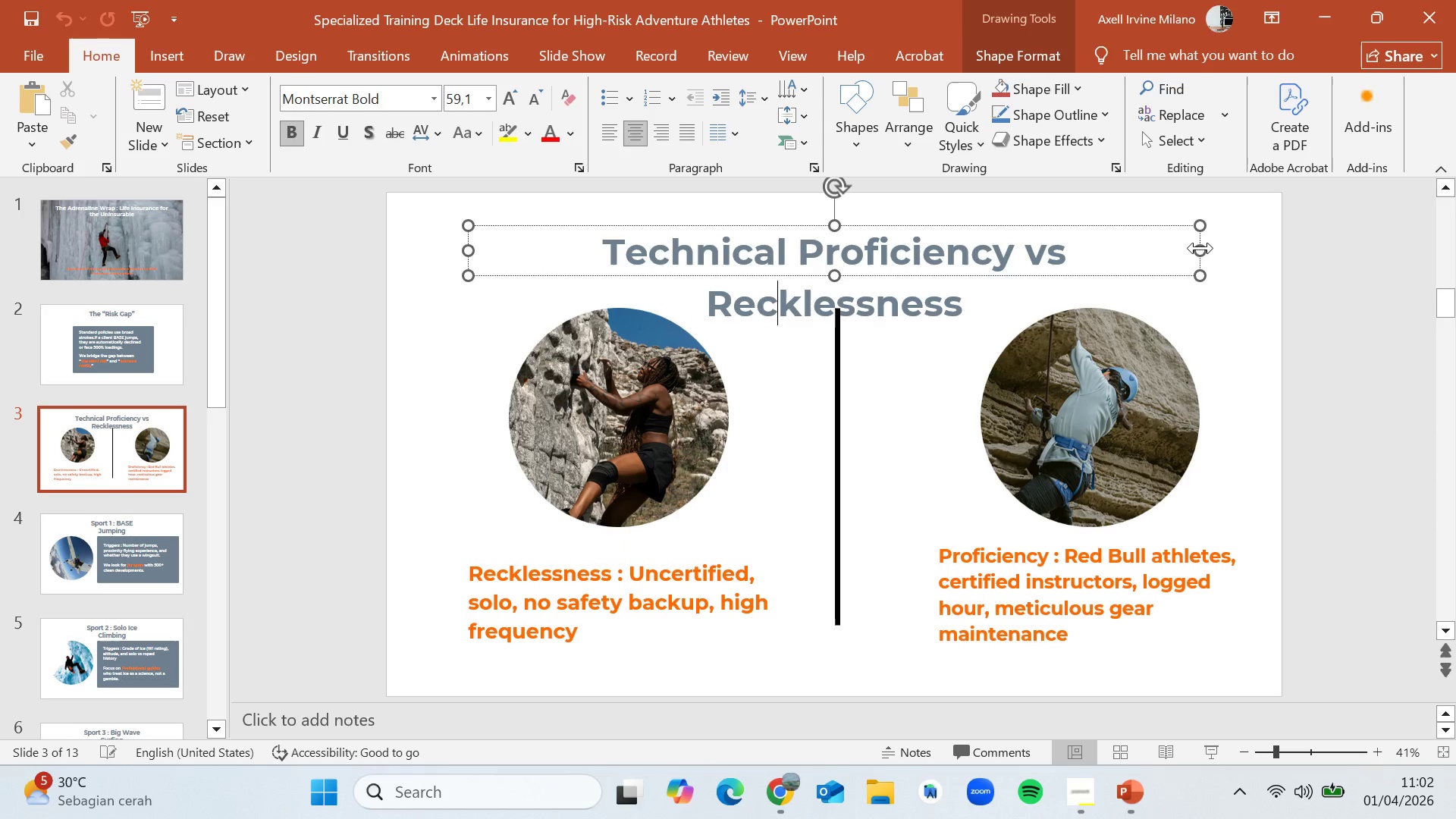 
left_click_drag(start_coordinate=[1202, 248], to_coordinate=[1217, 248])
 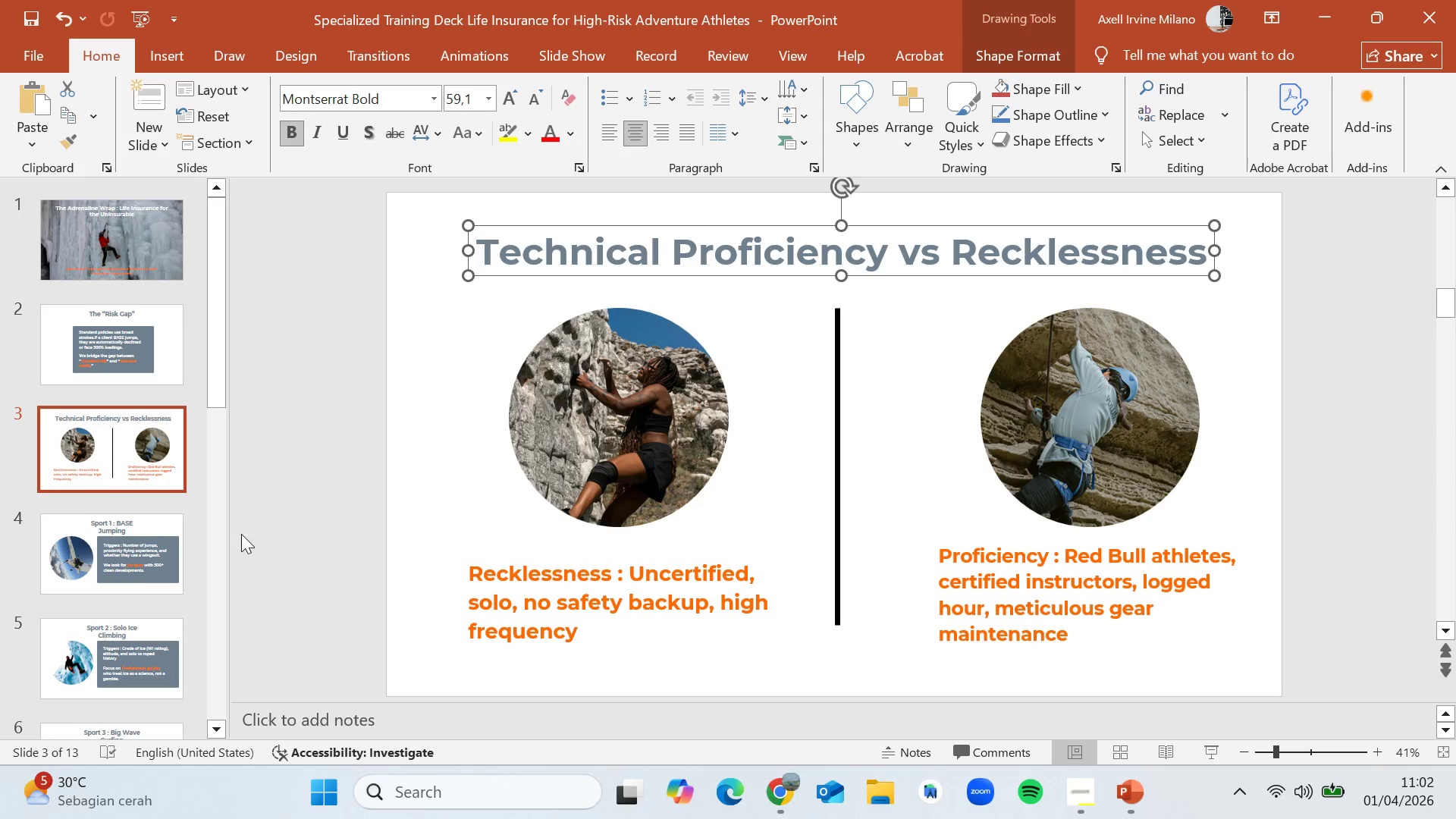 
left_click([97, 539])
 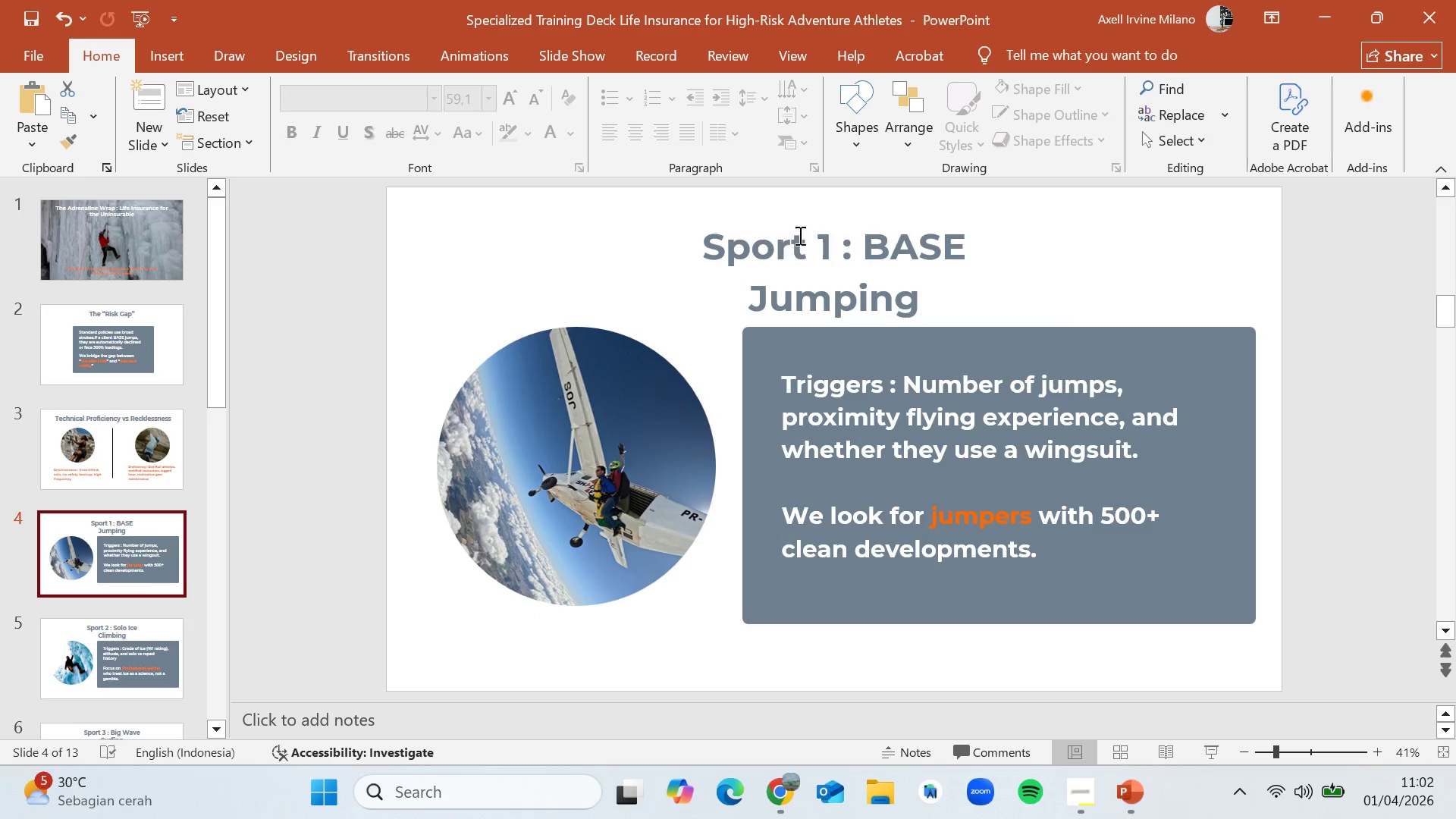 
left_click([854, 241])
 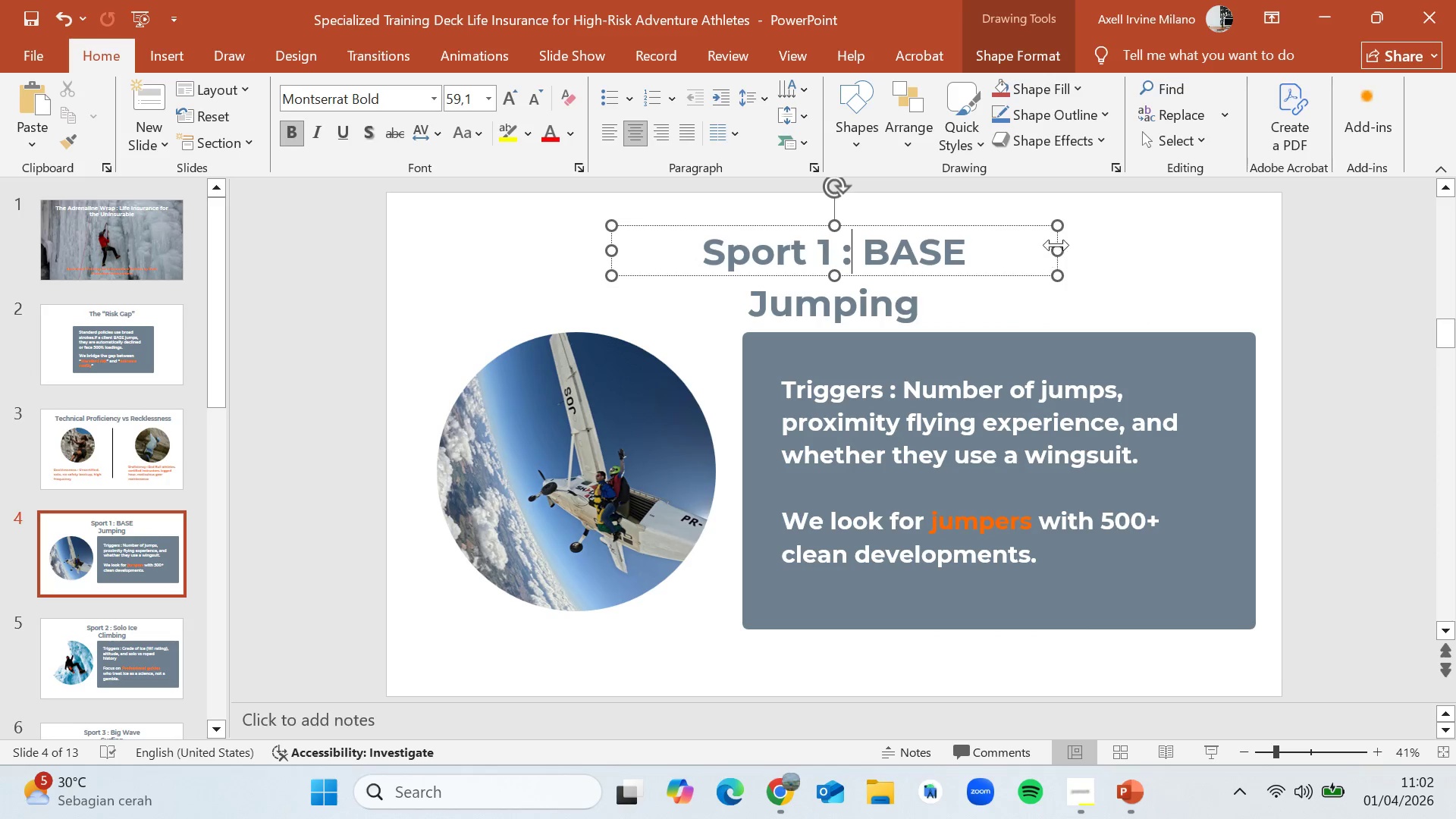 
left_click_drag(start_coordinate=[1059, 247], to_coordinate=[1071, 248])
 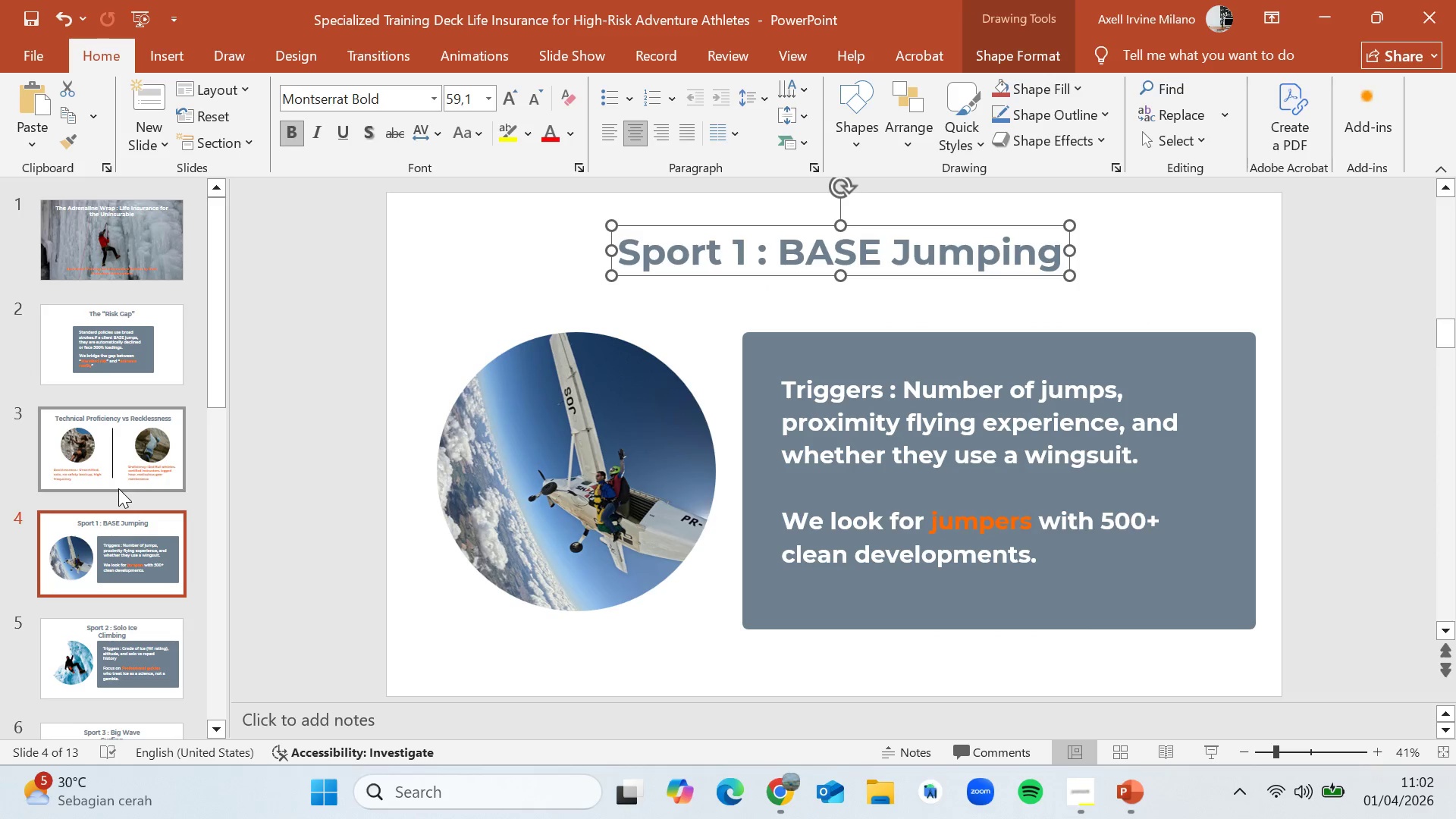 
scroll: coordinate [123, 502], scroll_direction: down, amount: 1.0
 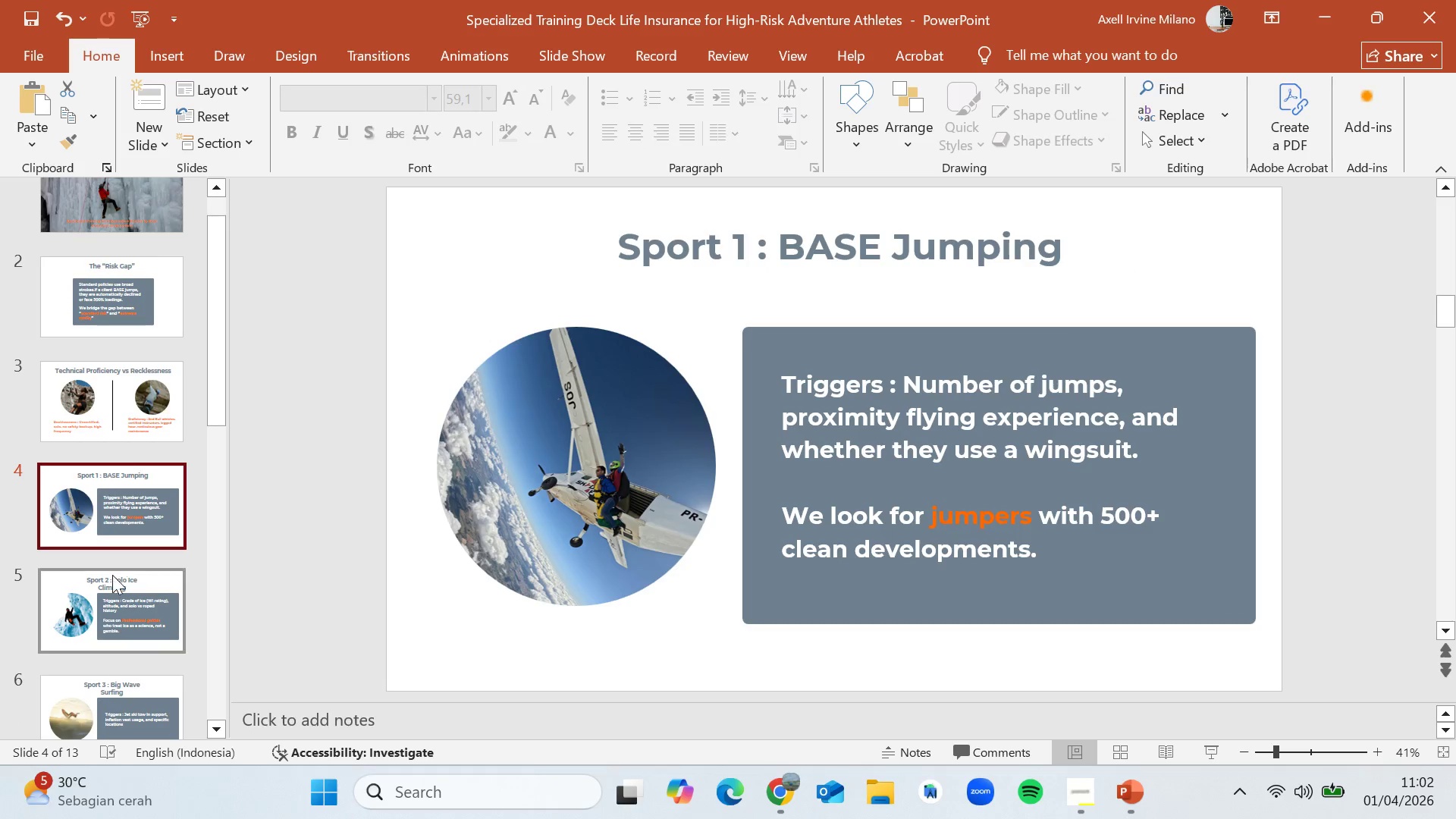 
left_click([111, 582])
 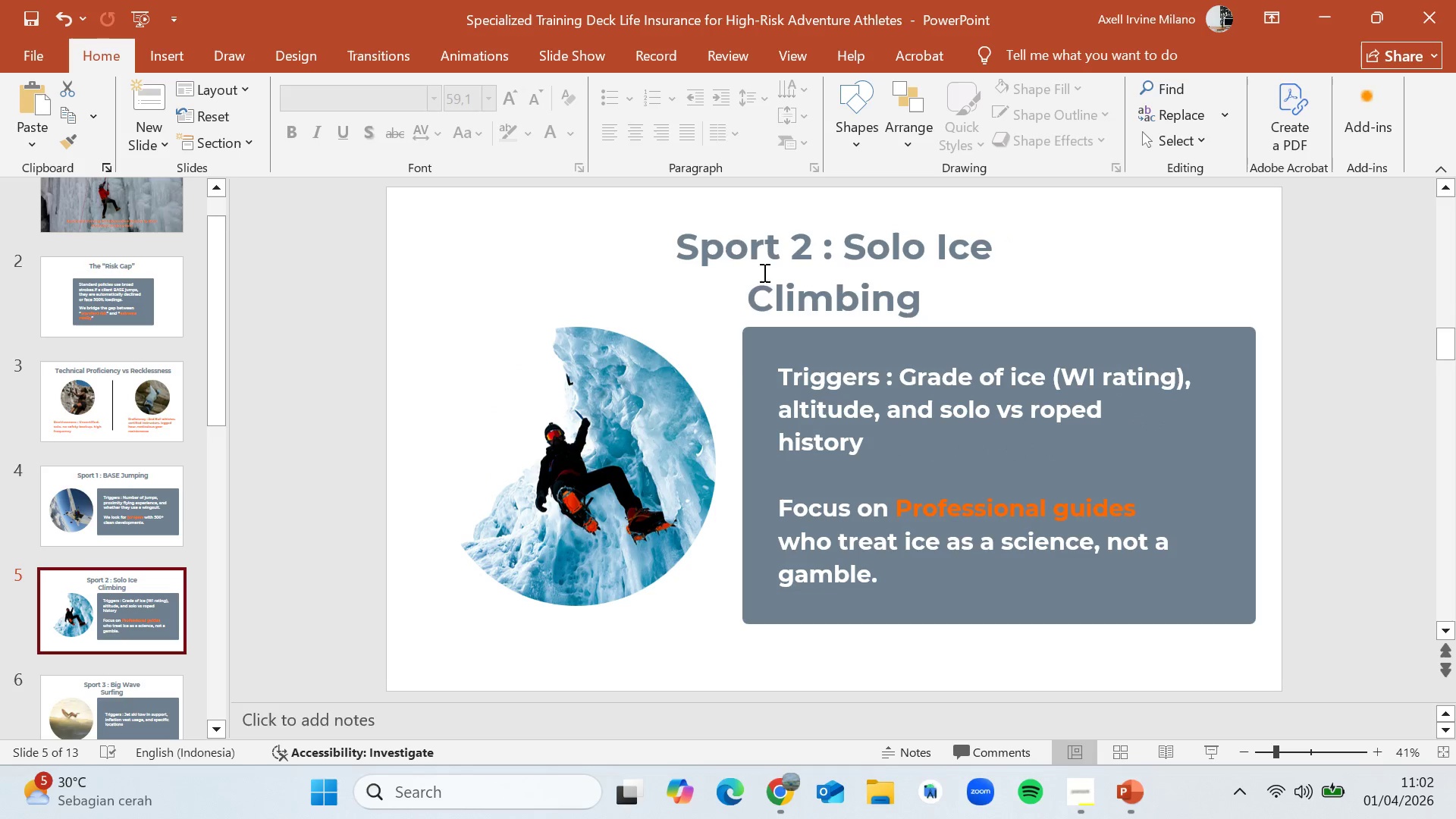 
left_click([799, 266])
 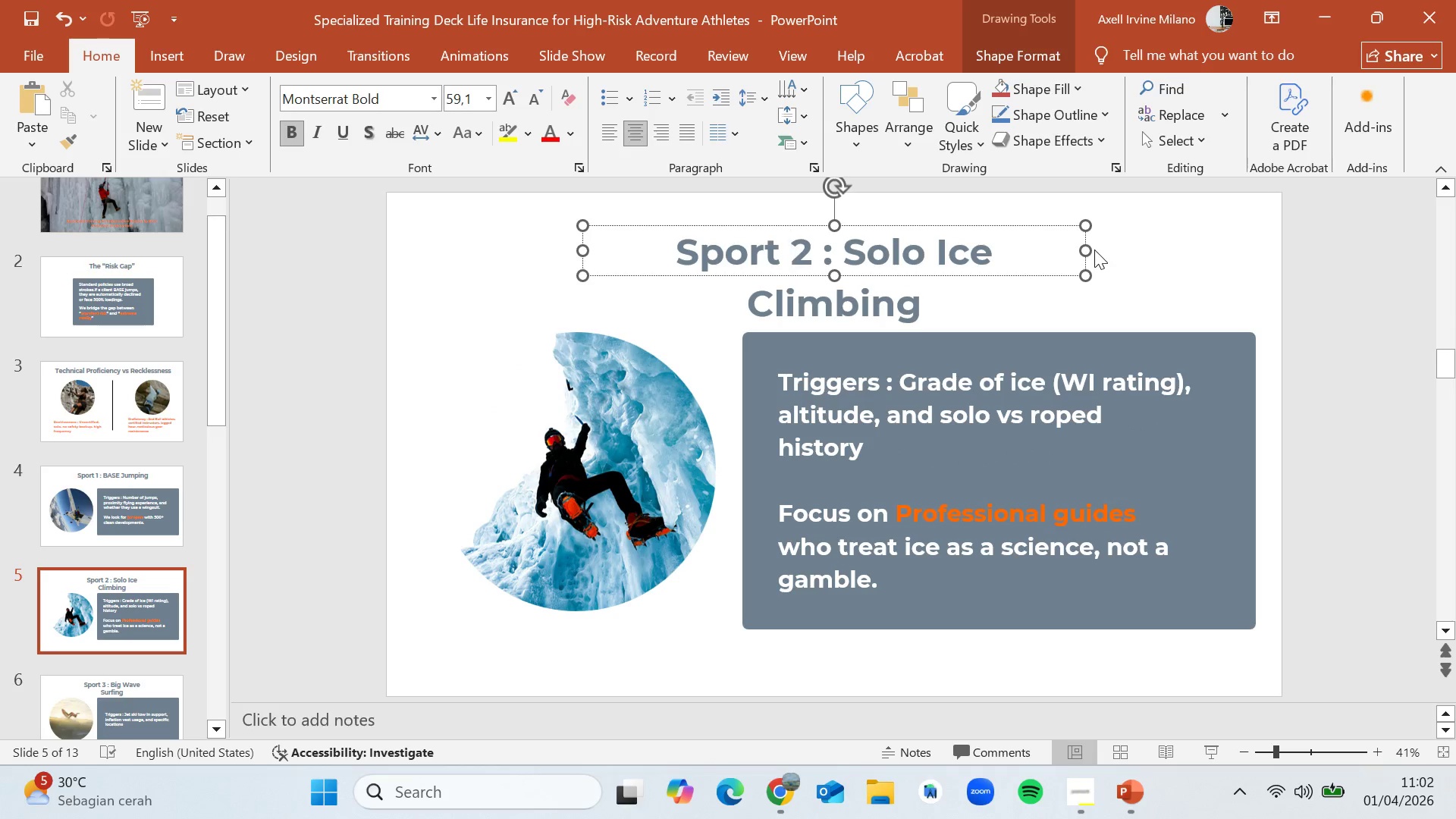 
left_click_drag(start_coordinate=[1087, 249], to_coordinate=[1118, 249])
 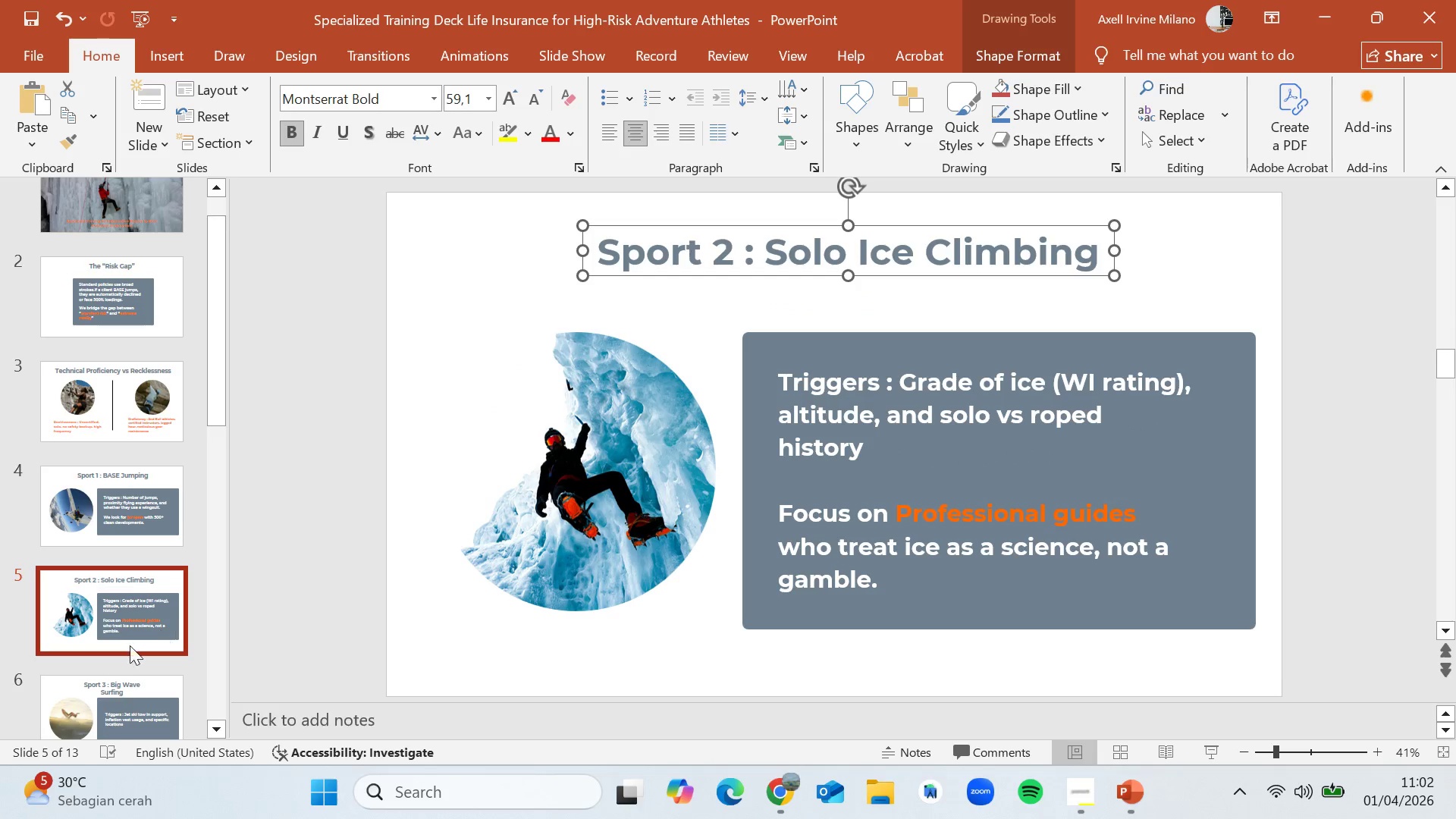 
scroll: coordinate [126, 647], scroll_direction: down, amount: 1.0
 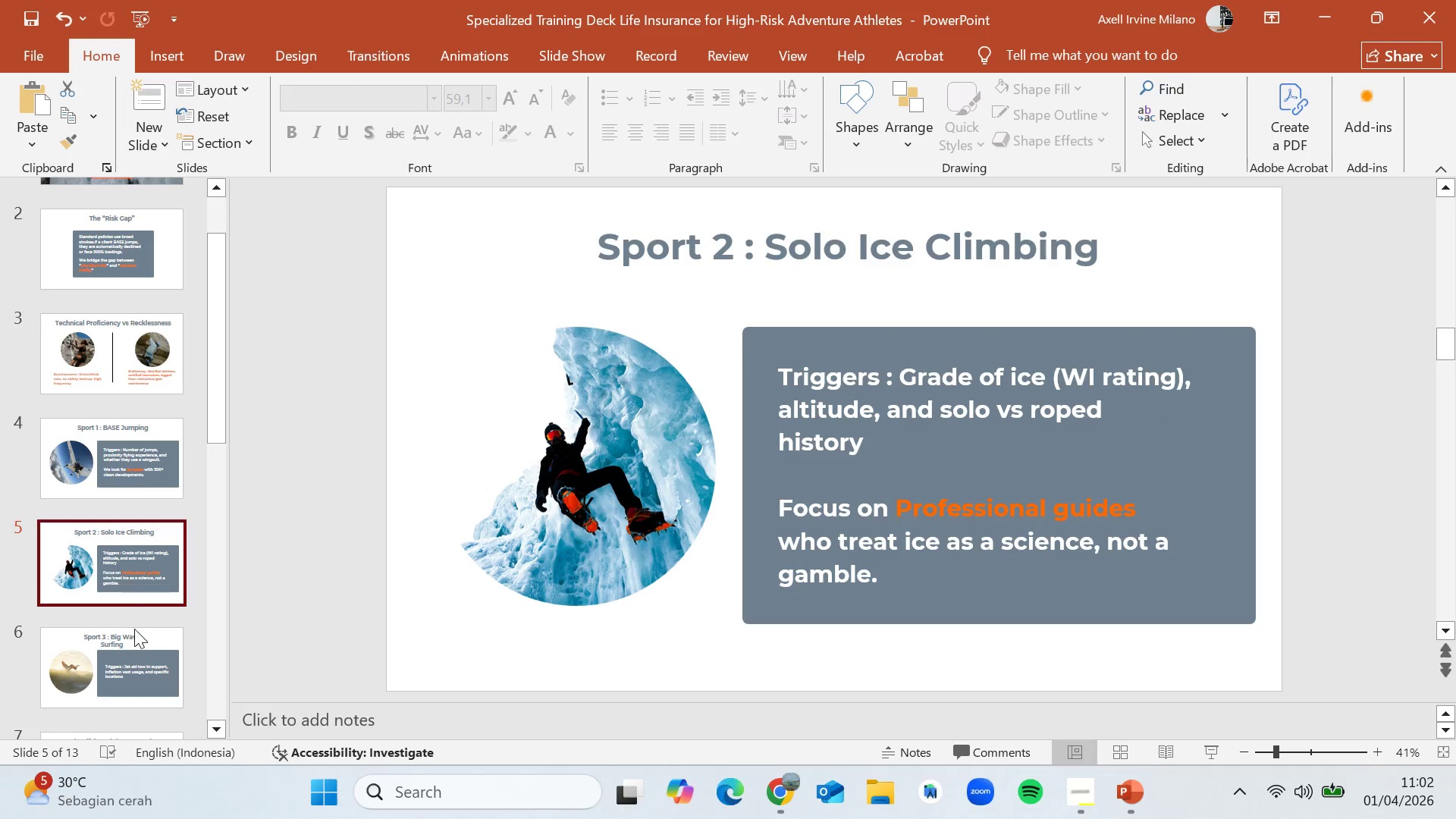 
left_click([134, 630])
 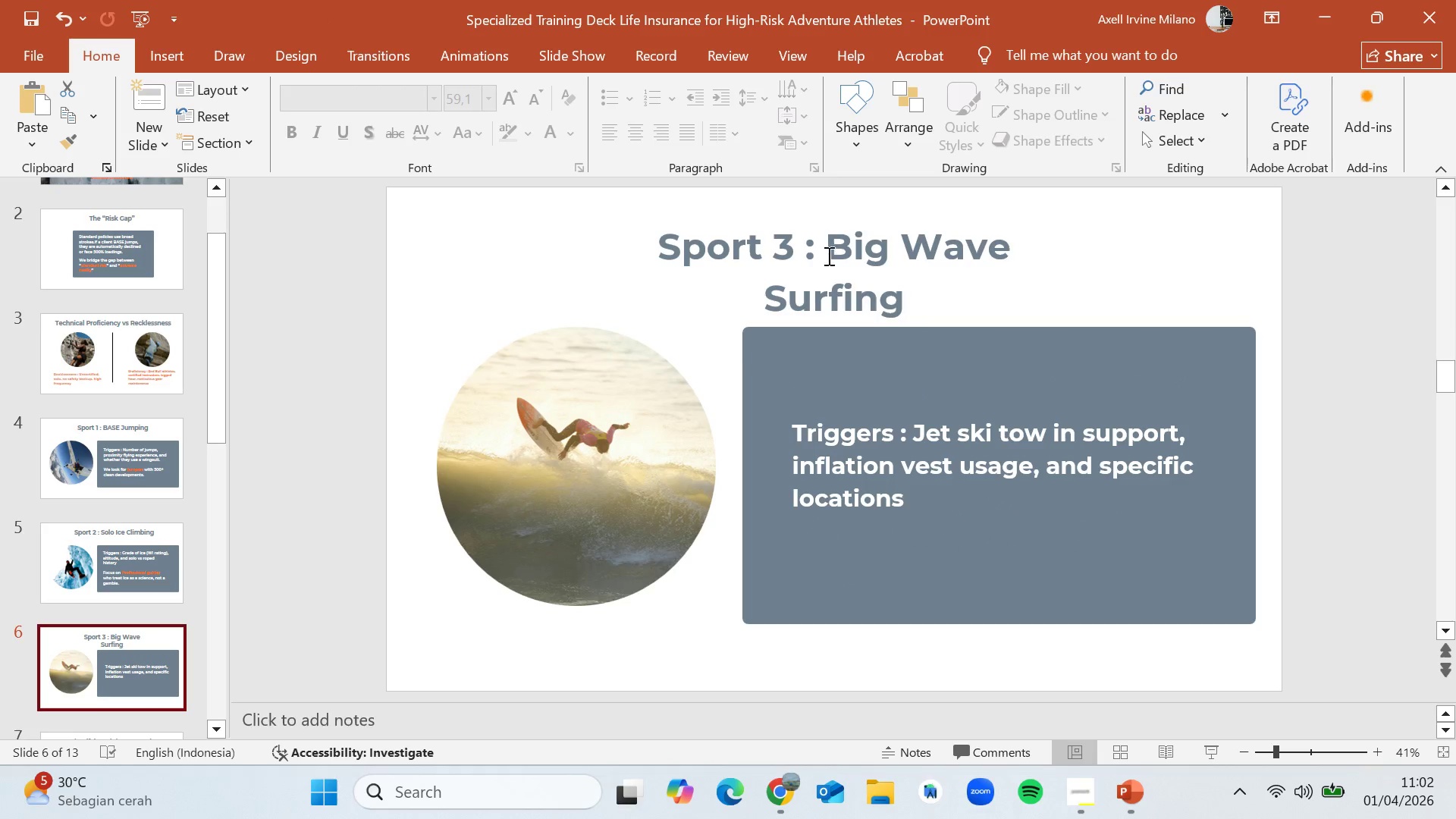 
left_click([825, 239])
 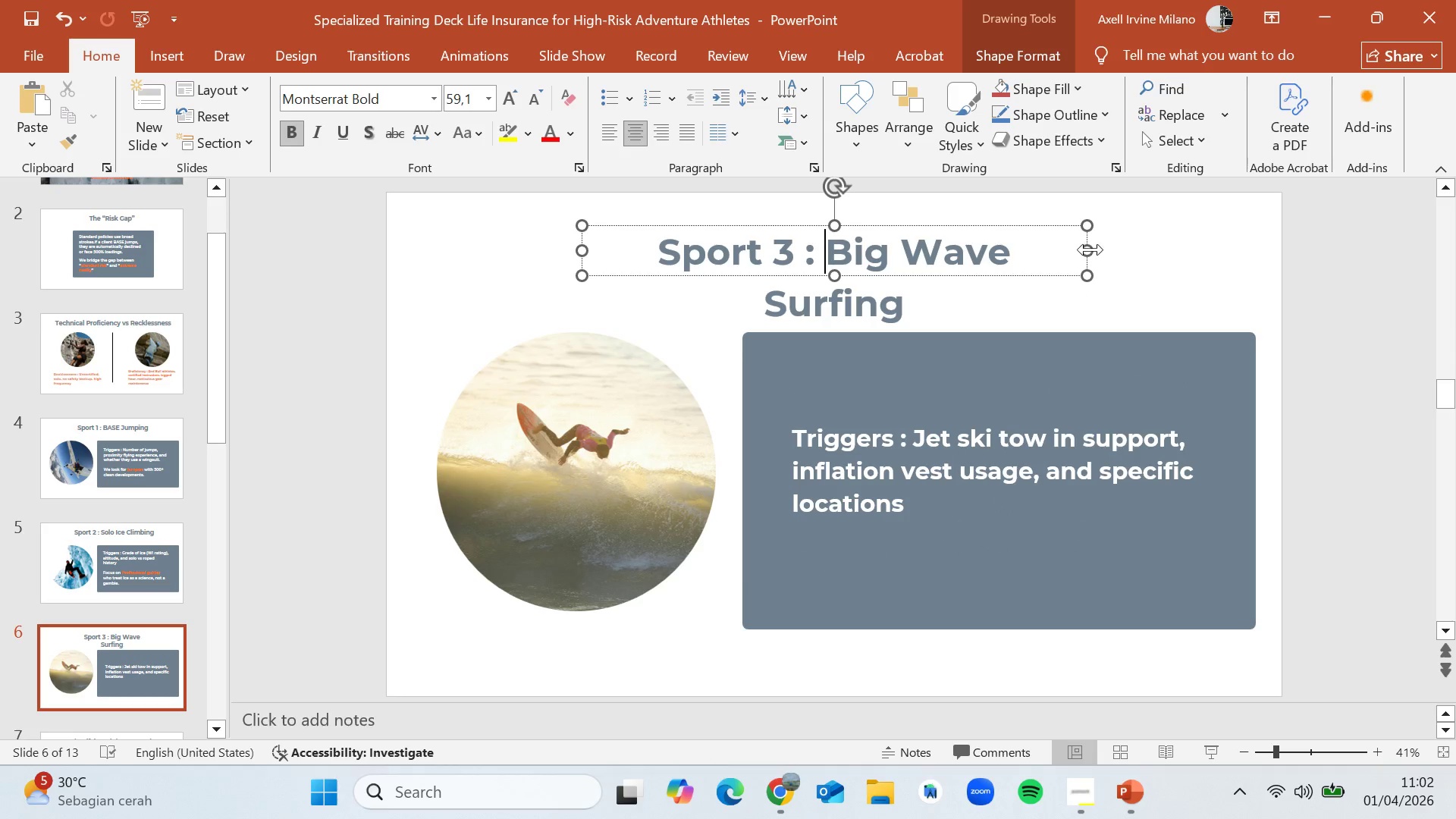 
left_click_drag(start_coordinate=[1090, 249], to_coordinate=[1109, 249])
 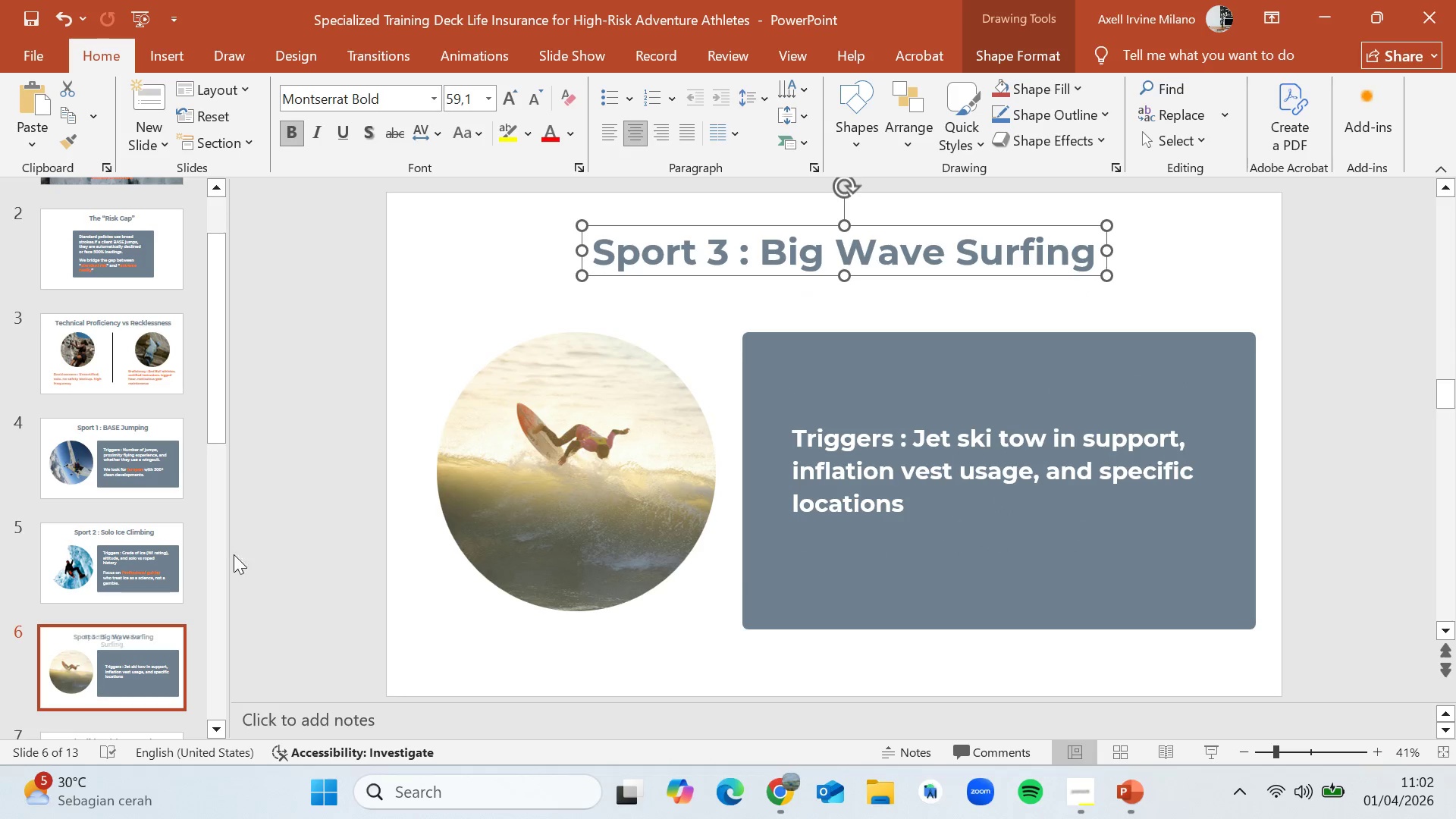 
scroll: coordinate [103, 578], scroll_direction: down, amount: 3.0
 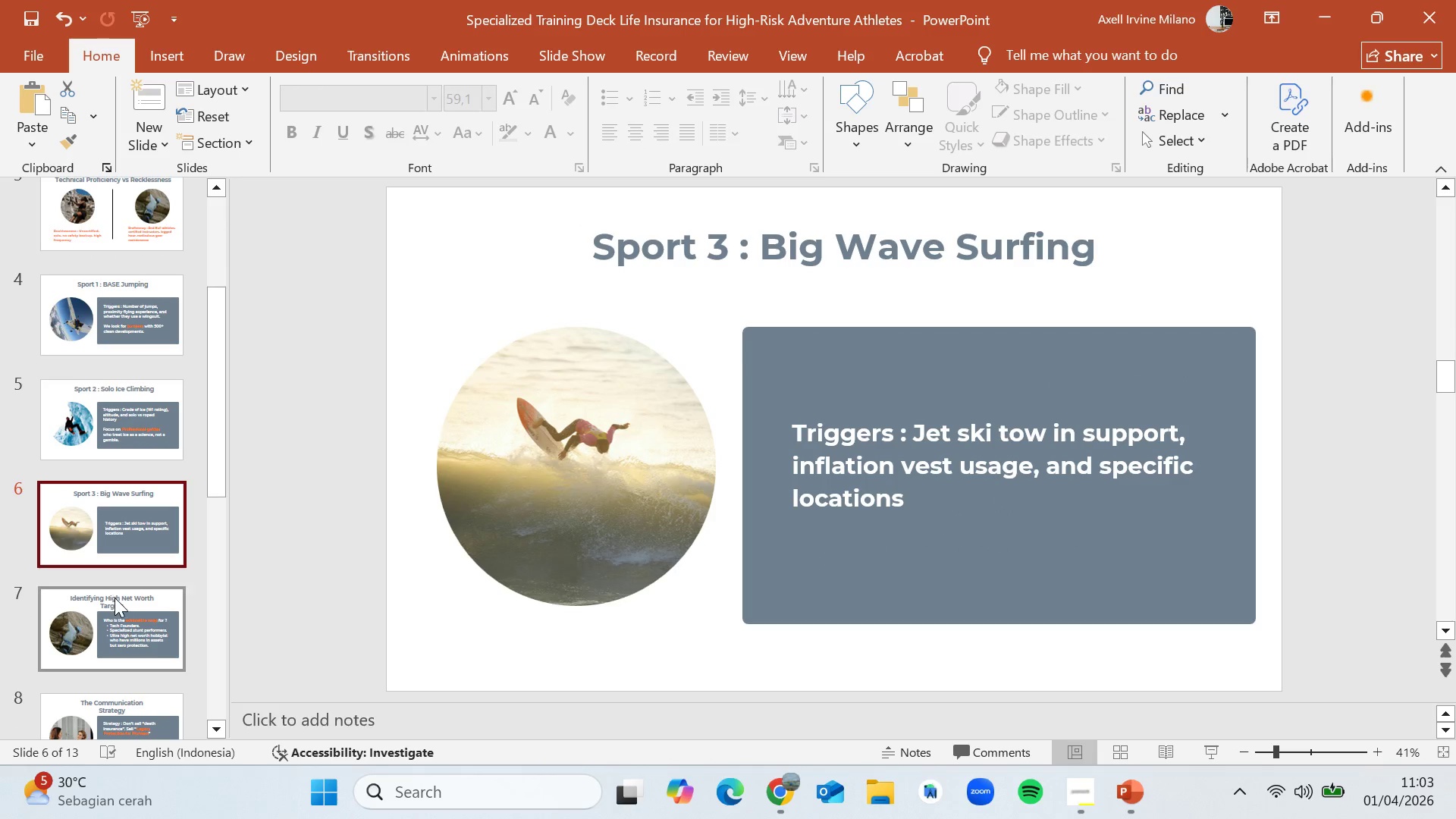 
left_click([115, 598])
 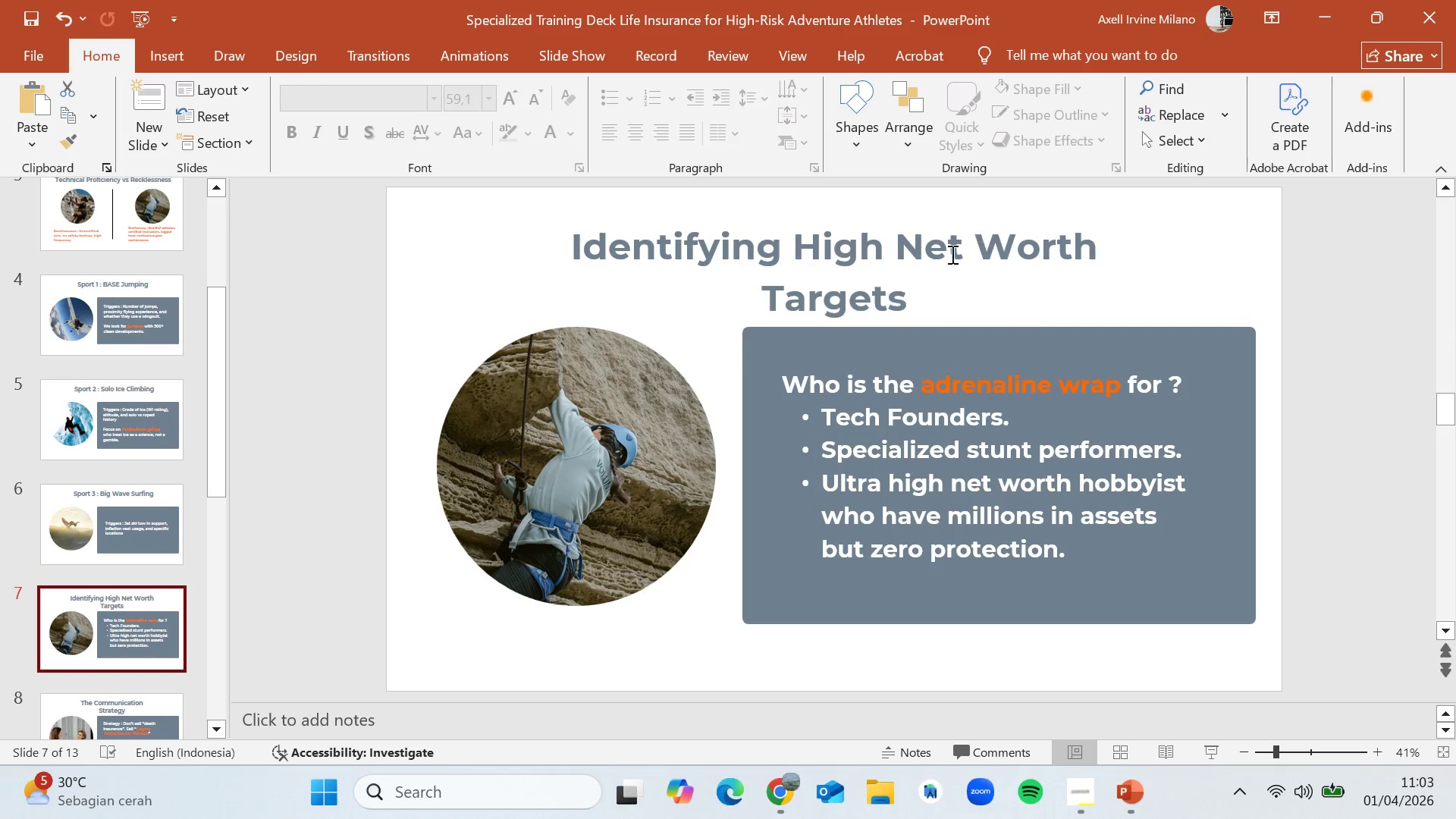 
left_click([926, 265])
 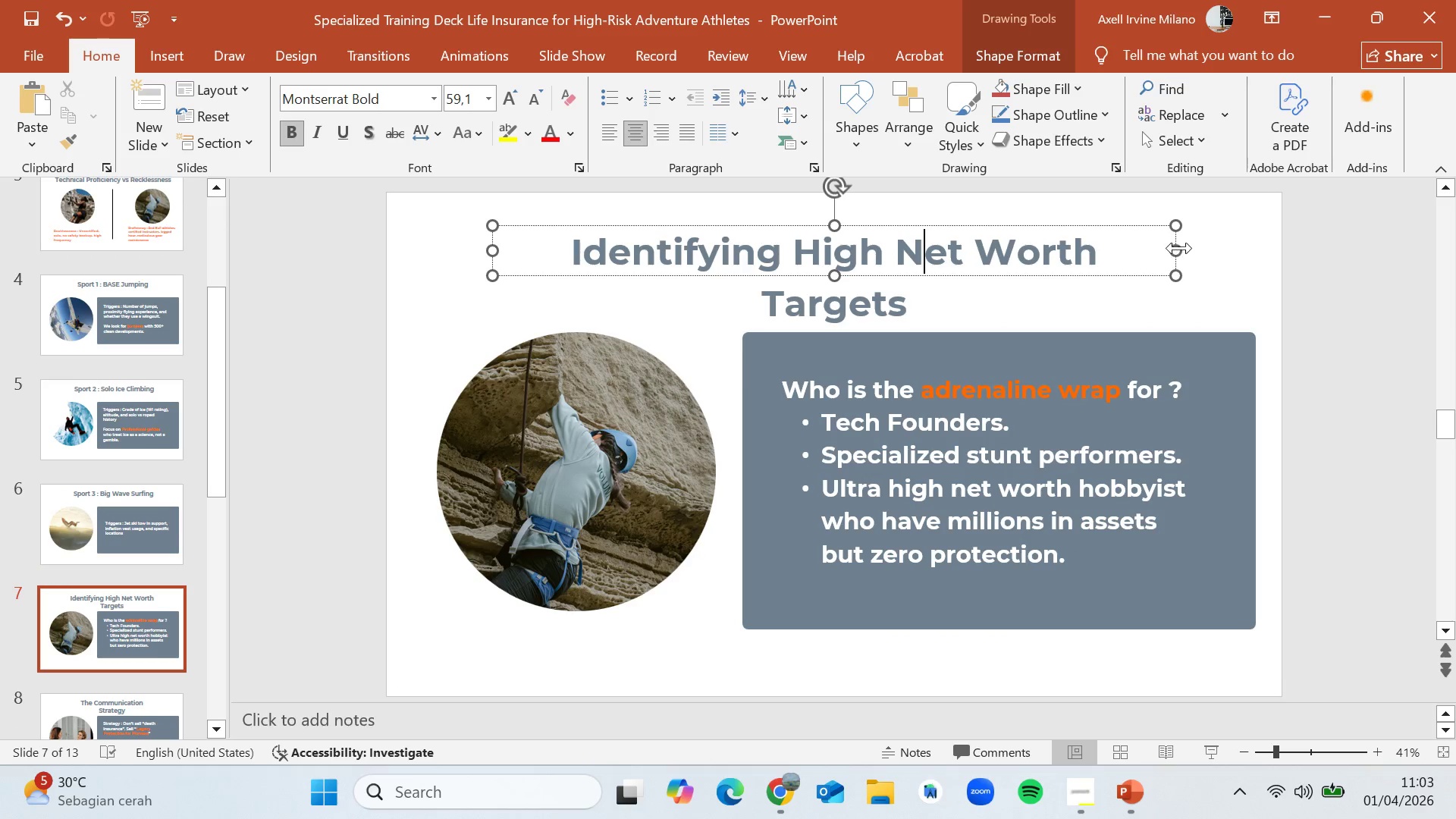 
left_click_drag(start_coordinate=[1180, 246], to_coordinate=[1198, 246])
 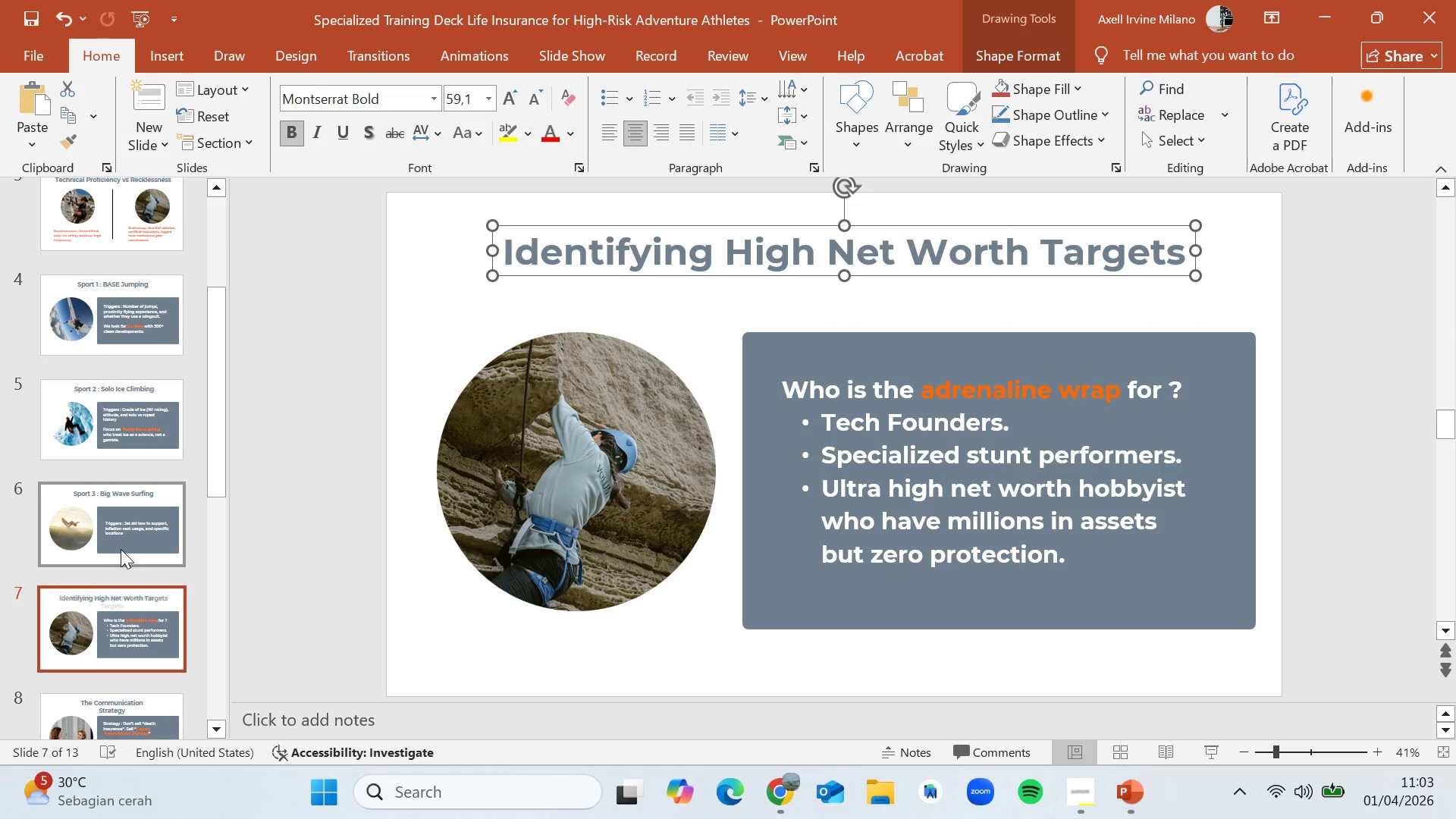 
scroll: coordinate [89, 553], scroll_direction: down, amount: 3.0
 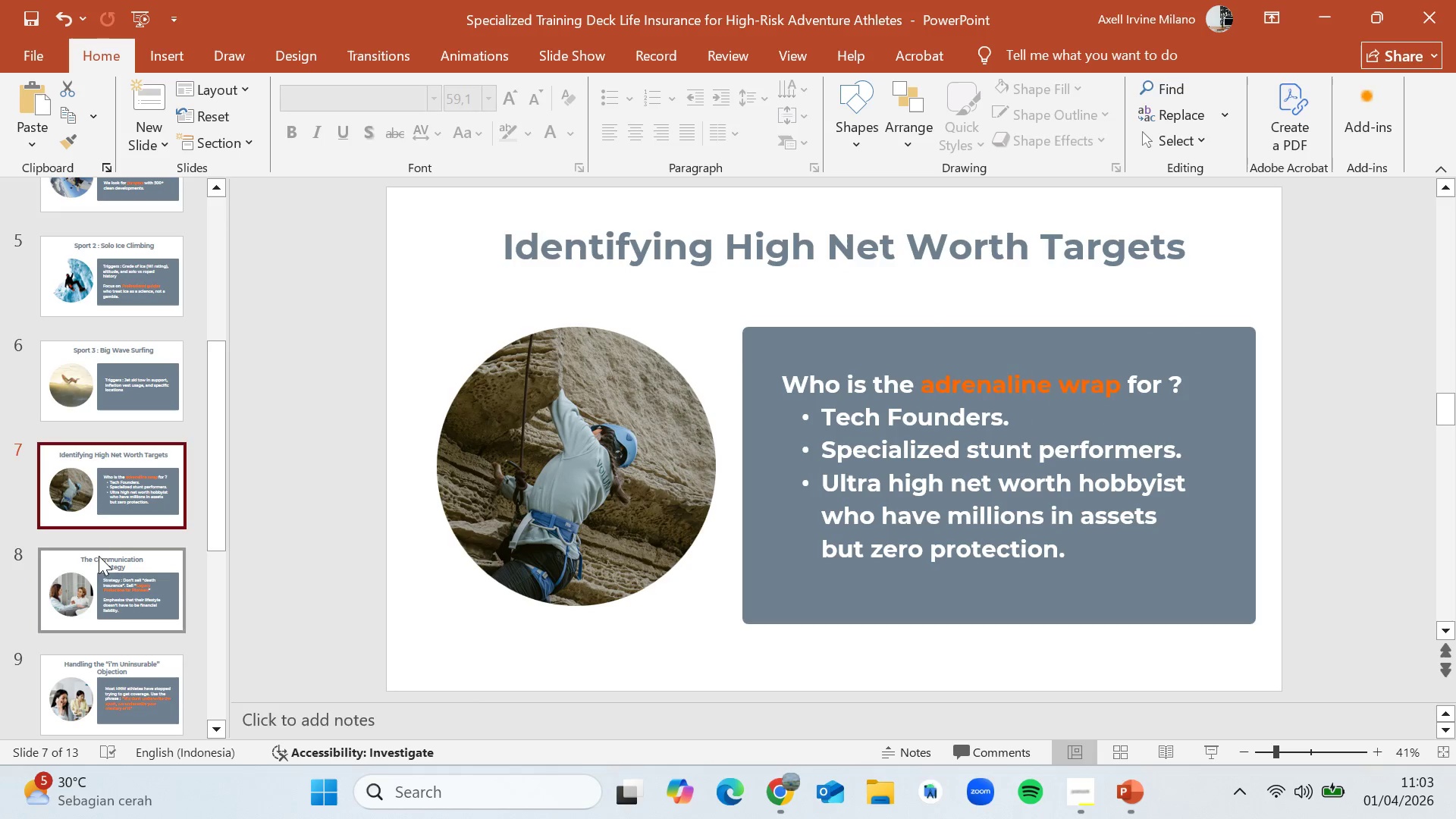 
left_click([104, 562])
 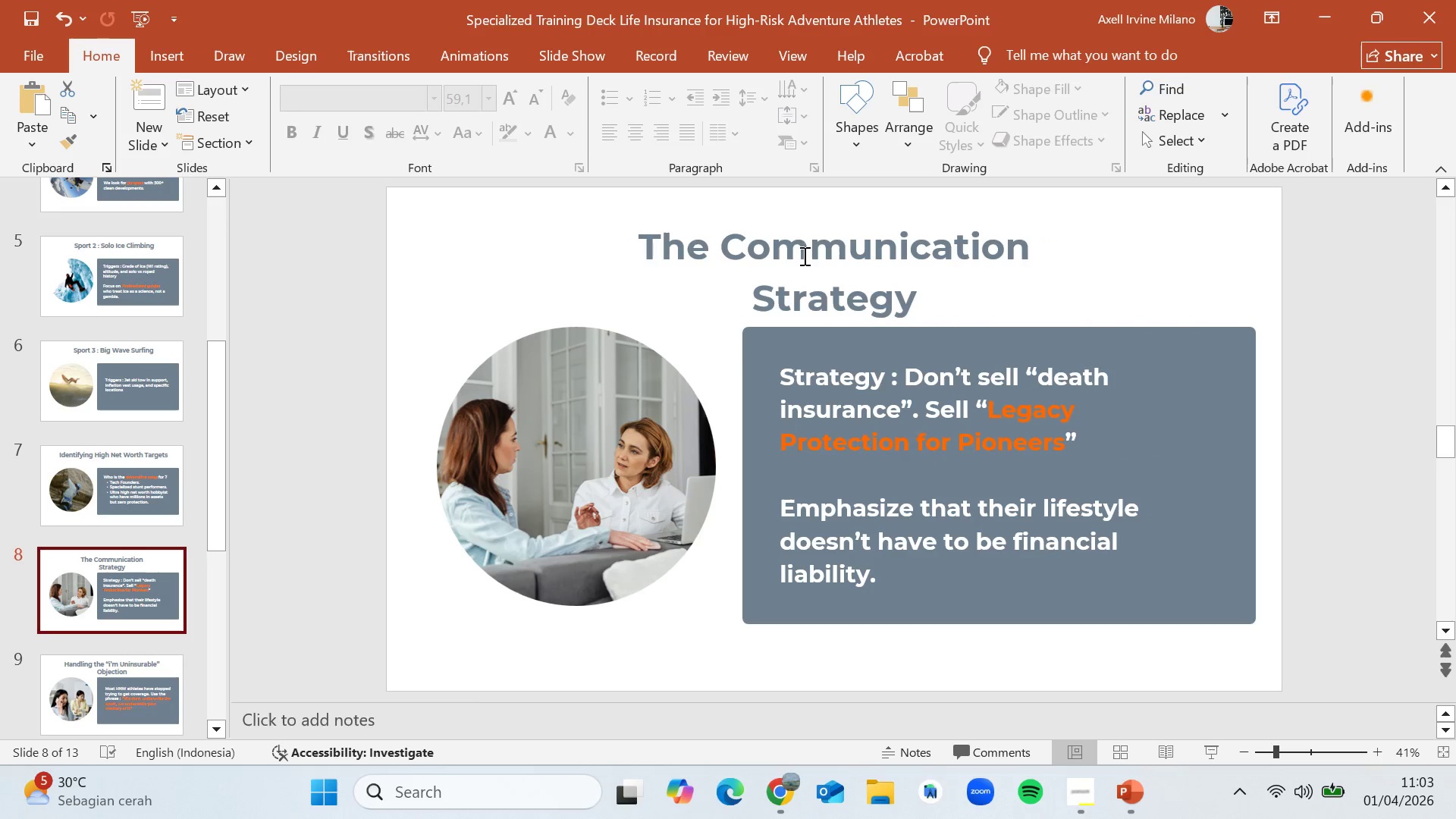 
left_click([814, 271])
 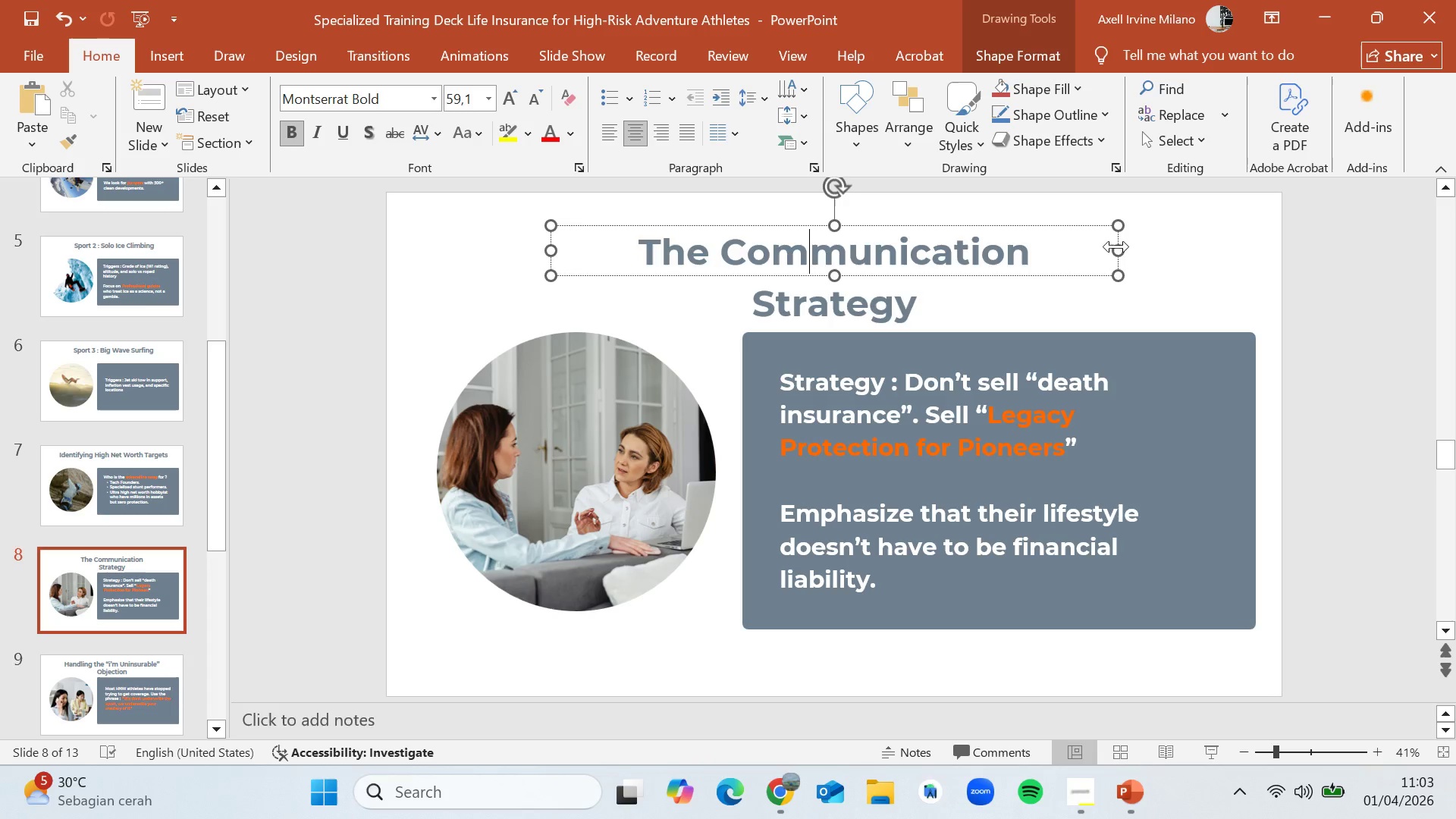 
left_click_drag(start_coordinate=[1120, 244], to_coordinate=[1132, 244])
 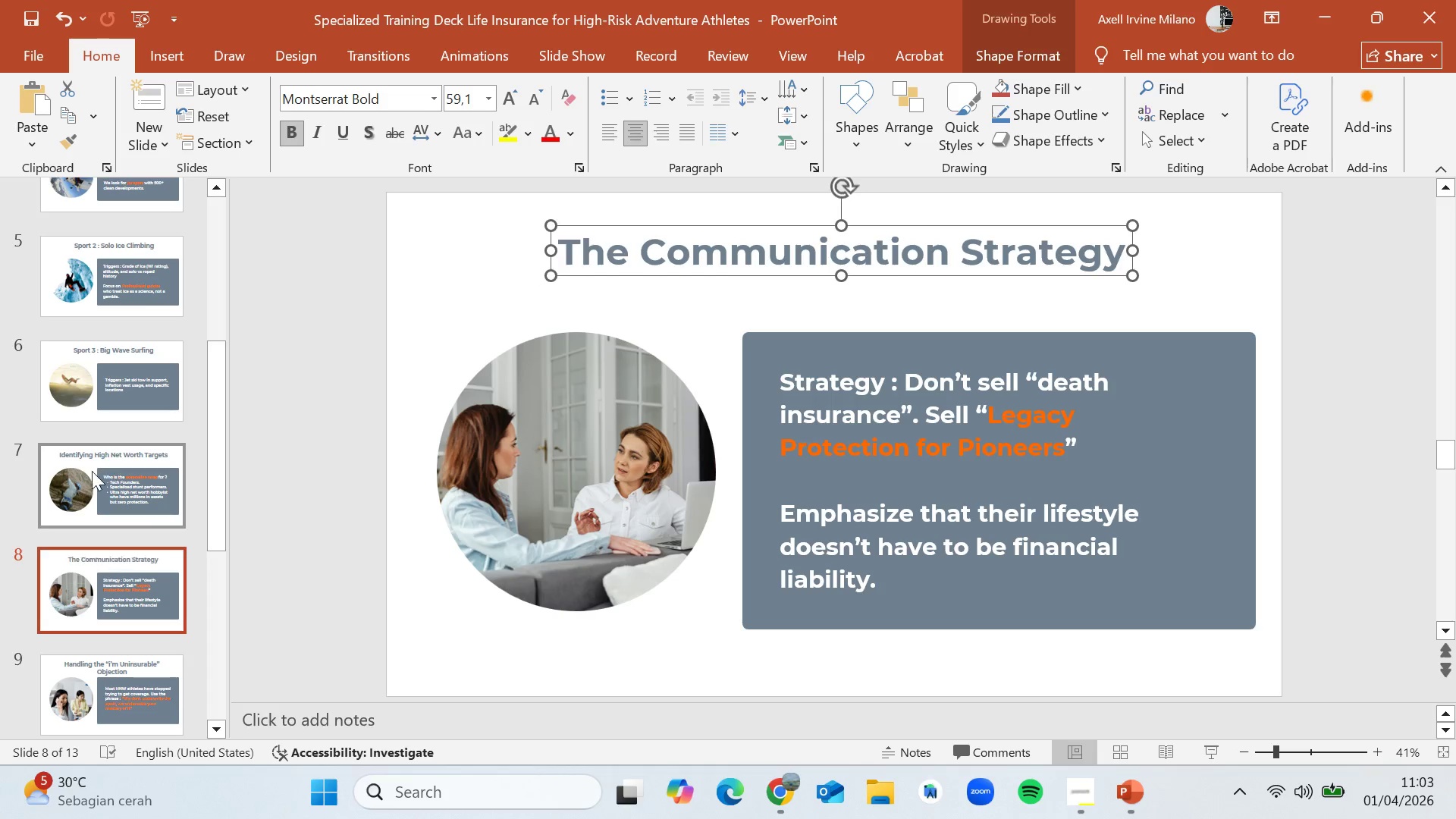 
left_click([117, 502])
 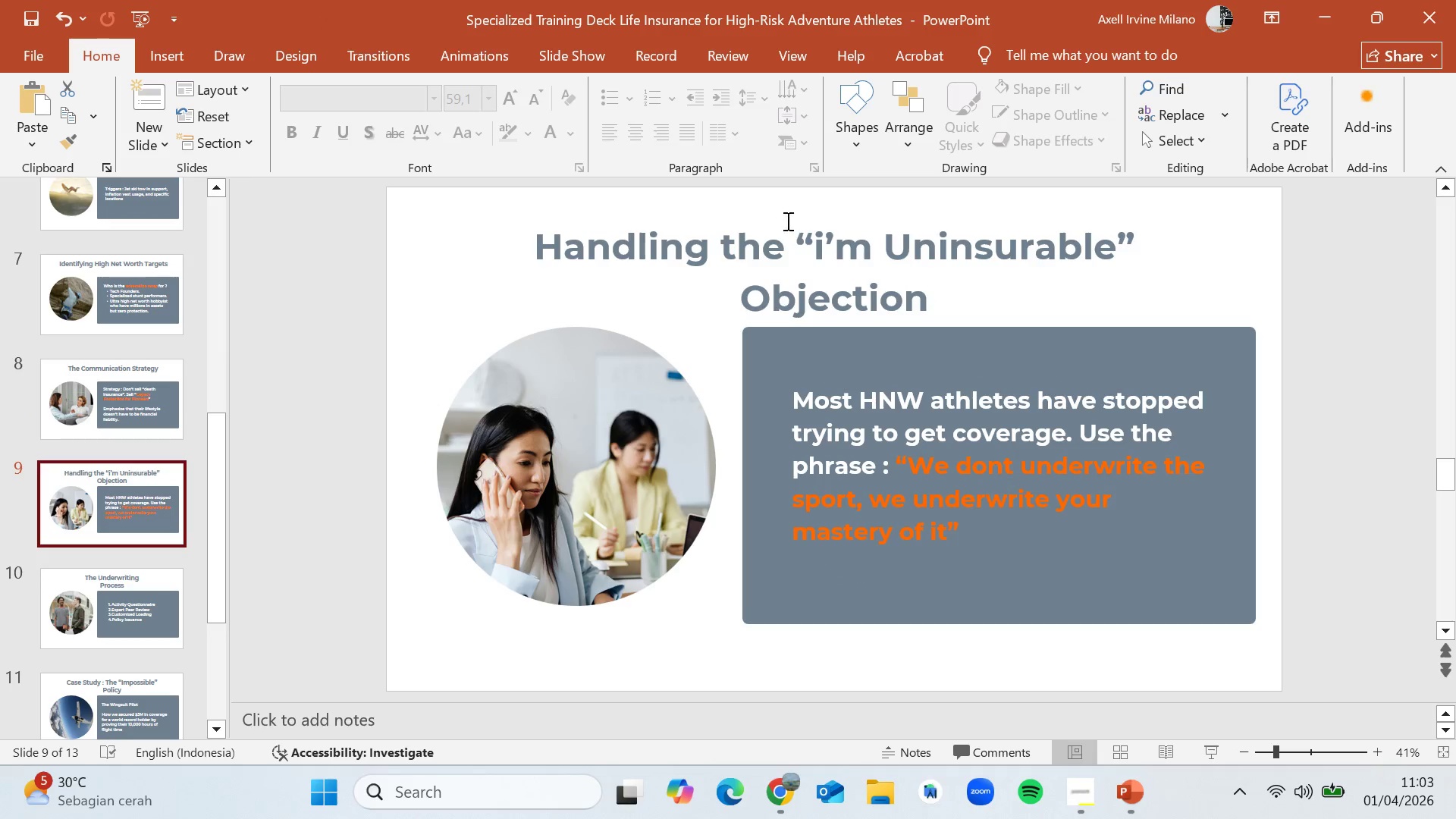 
scroll: coordinate [56, 489], scroll_direction: down, amount: 4.0
 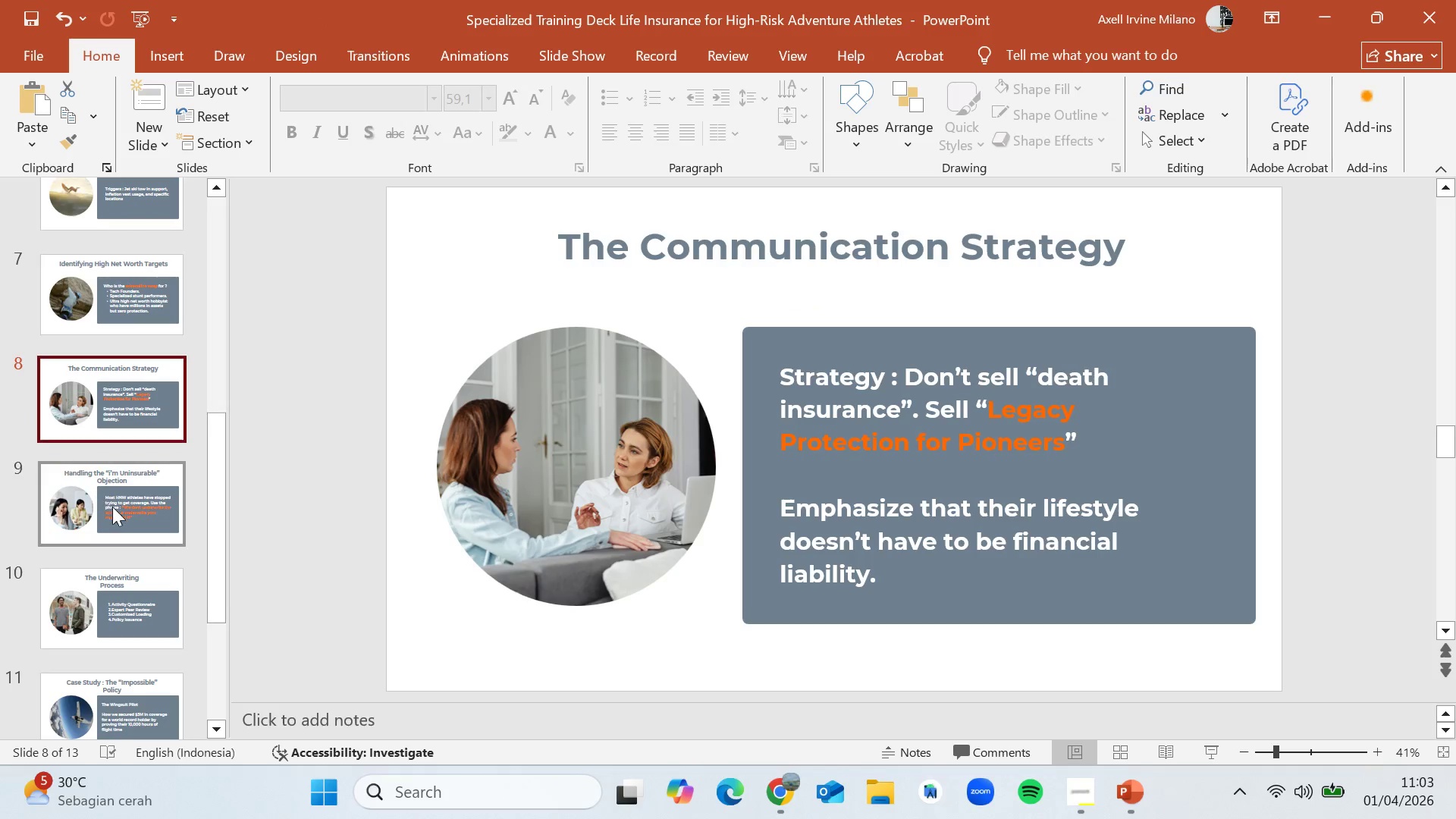 
left_click([808, 256])
 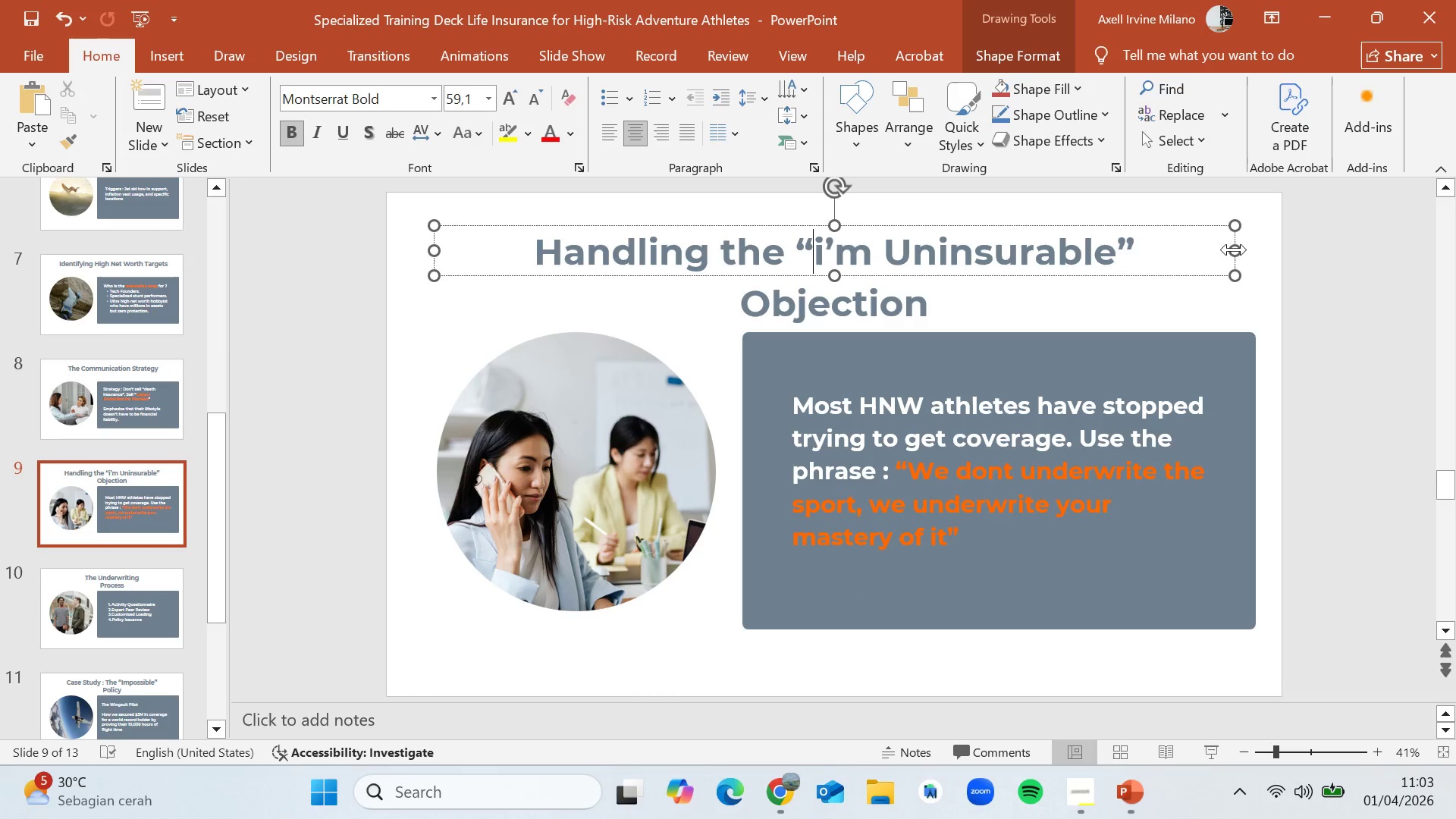 
left_click_drag(start_coordinate=[1234, 249], to_coordinate=[1247, 244])
 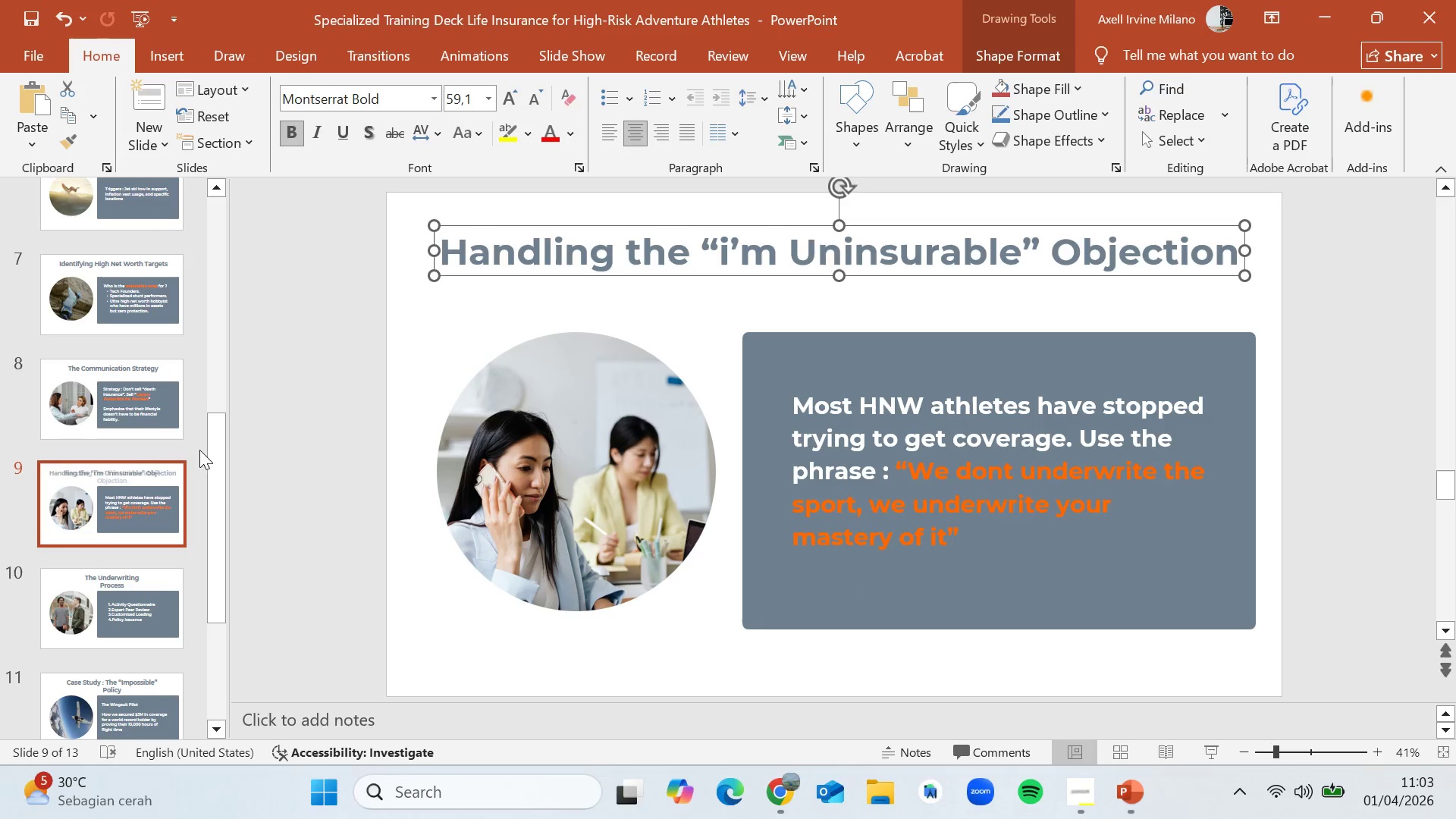 
scroll: coordinate [135, 457], scroll_direction: down, amount: 3.0
 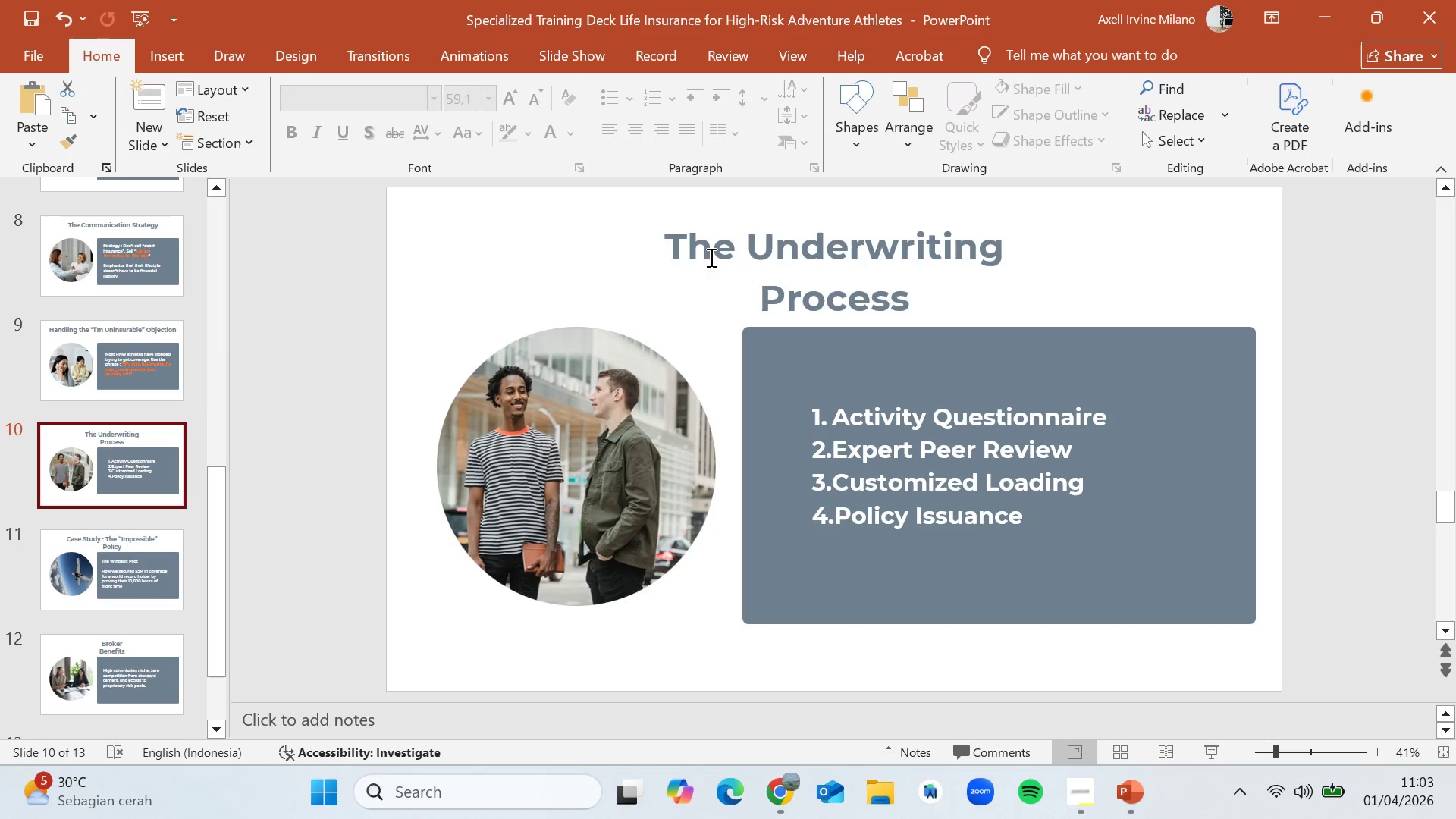 
left_click([843, 263])
 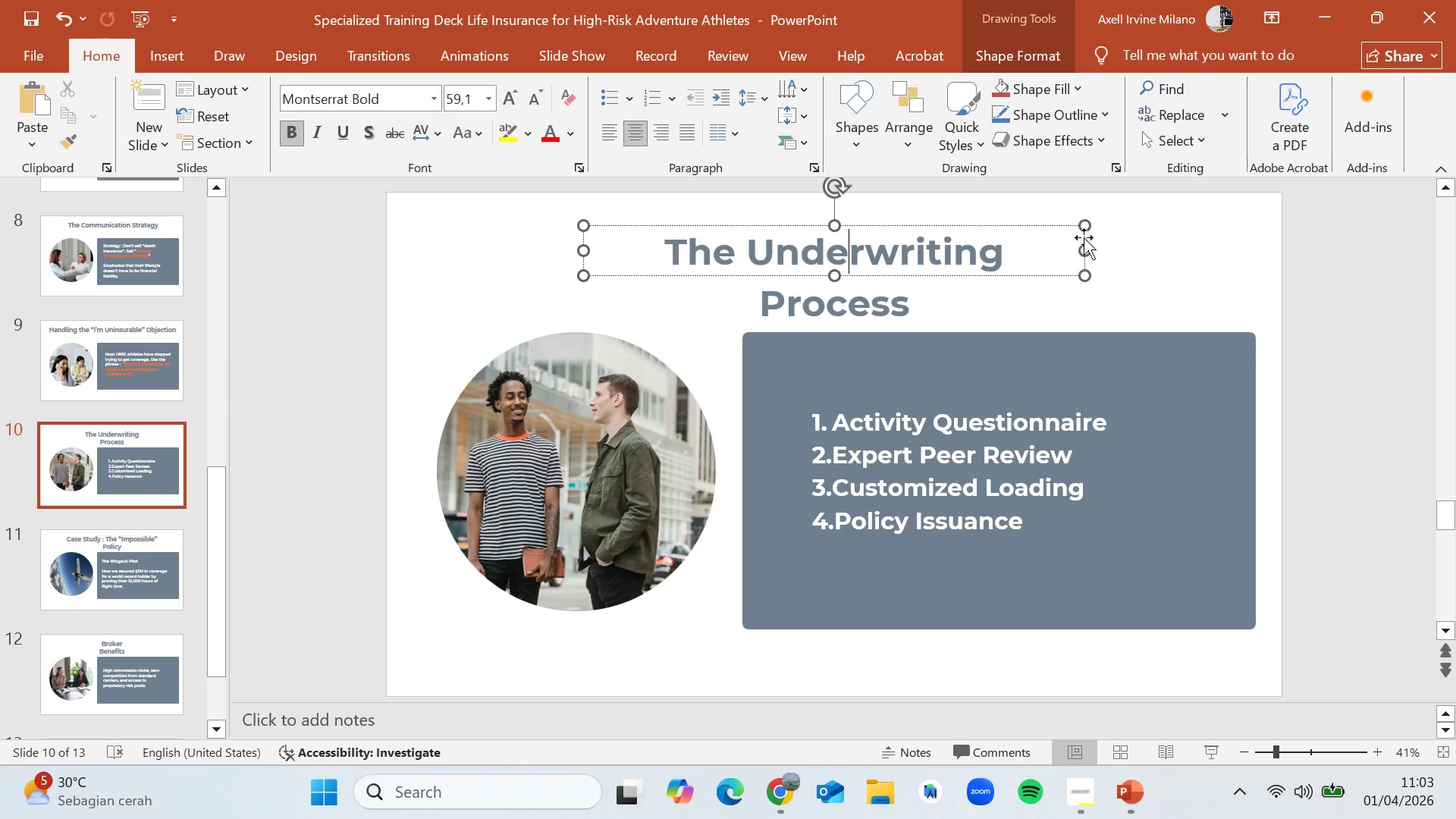 
left_click_drag(start_coordinate=[1084, 243], to_coordinate=[1099, 244])
 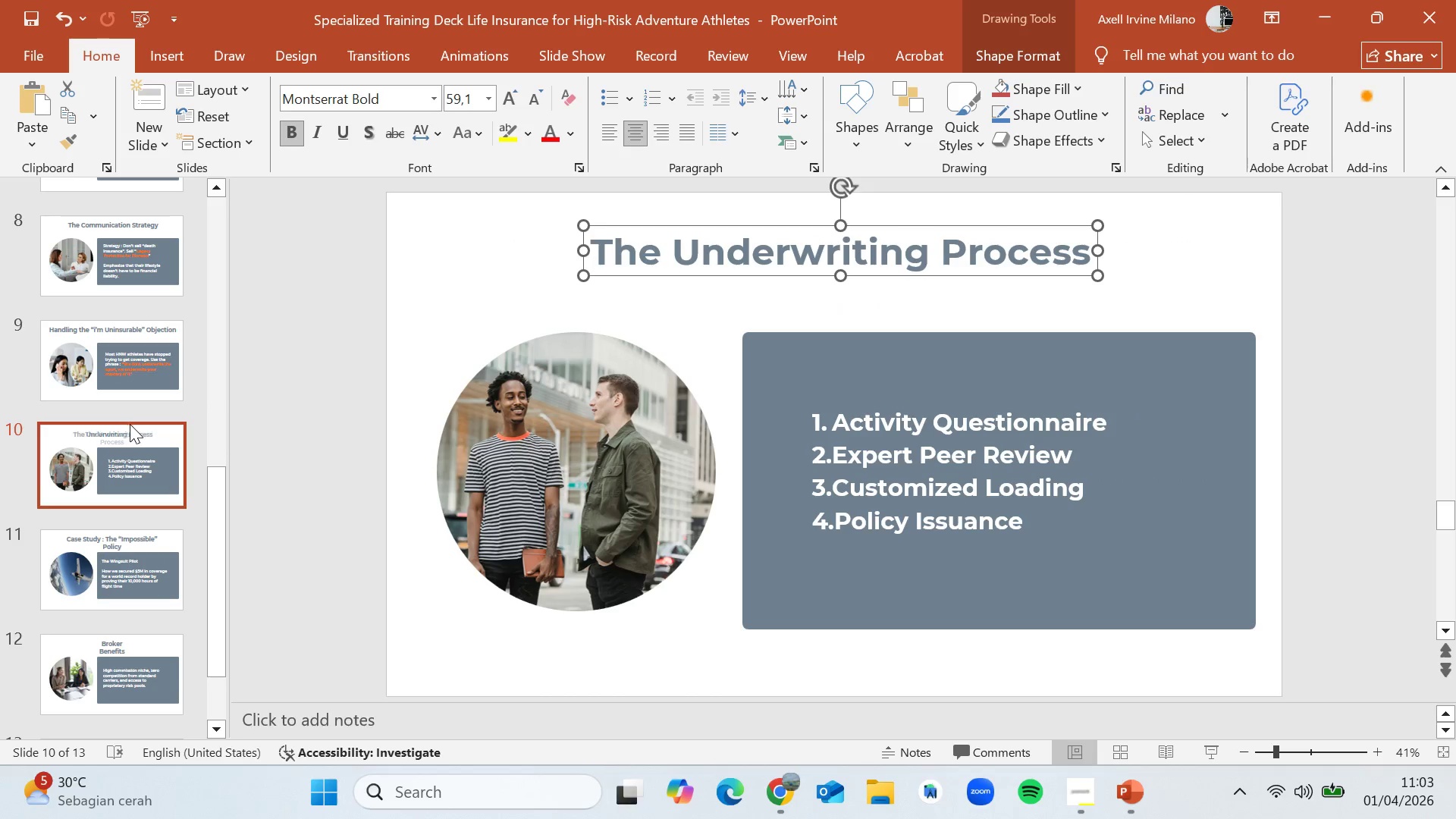 
scroll: coordinate [128, 429], scroll_direction: down, amount: 2.0
 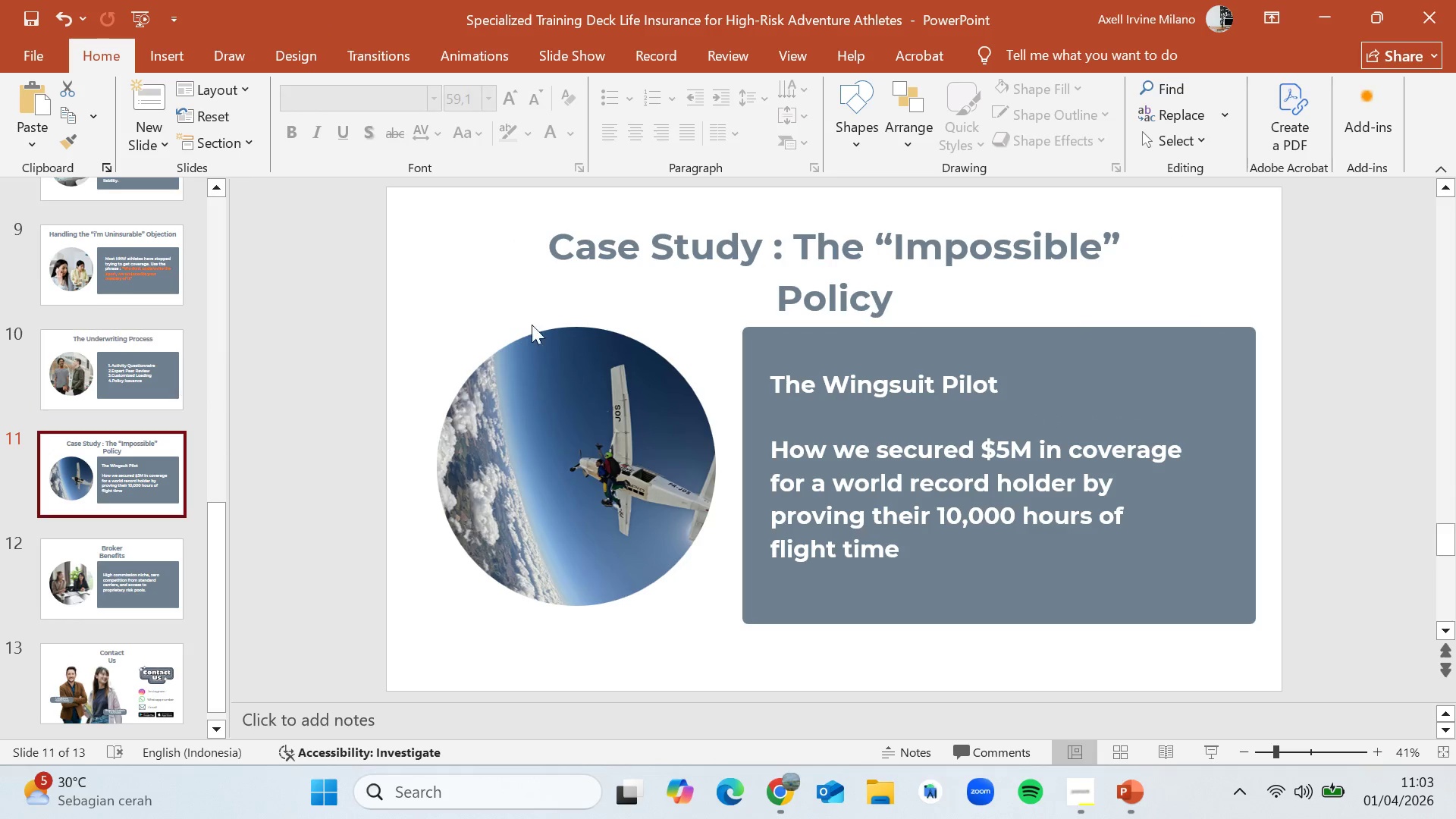 
left_click([973, 292])
 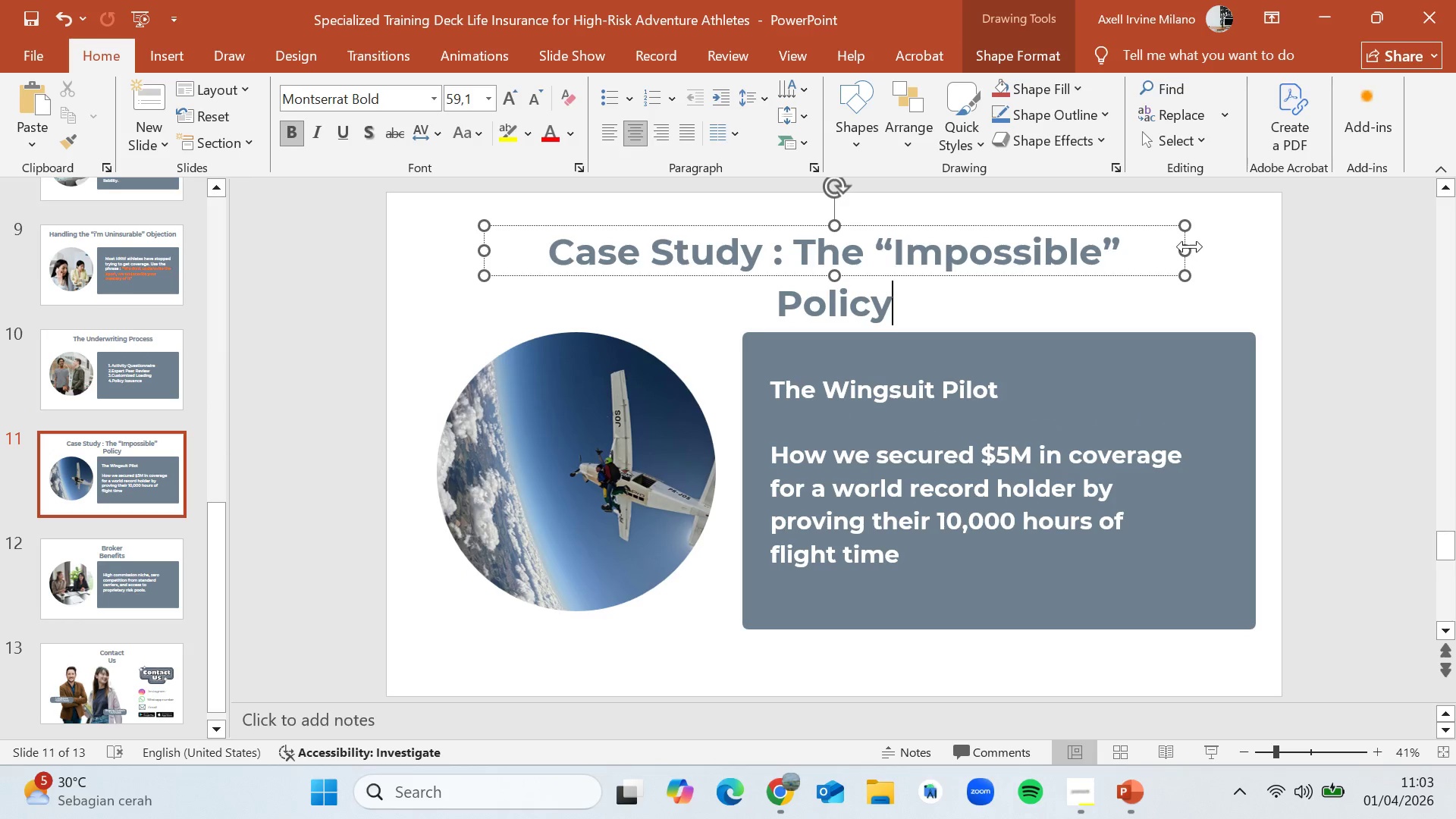 
left_click_drag(start_coordinate=[1188, 246], to_coordinate=[1205, 246])
 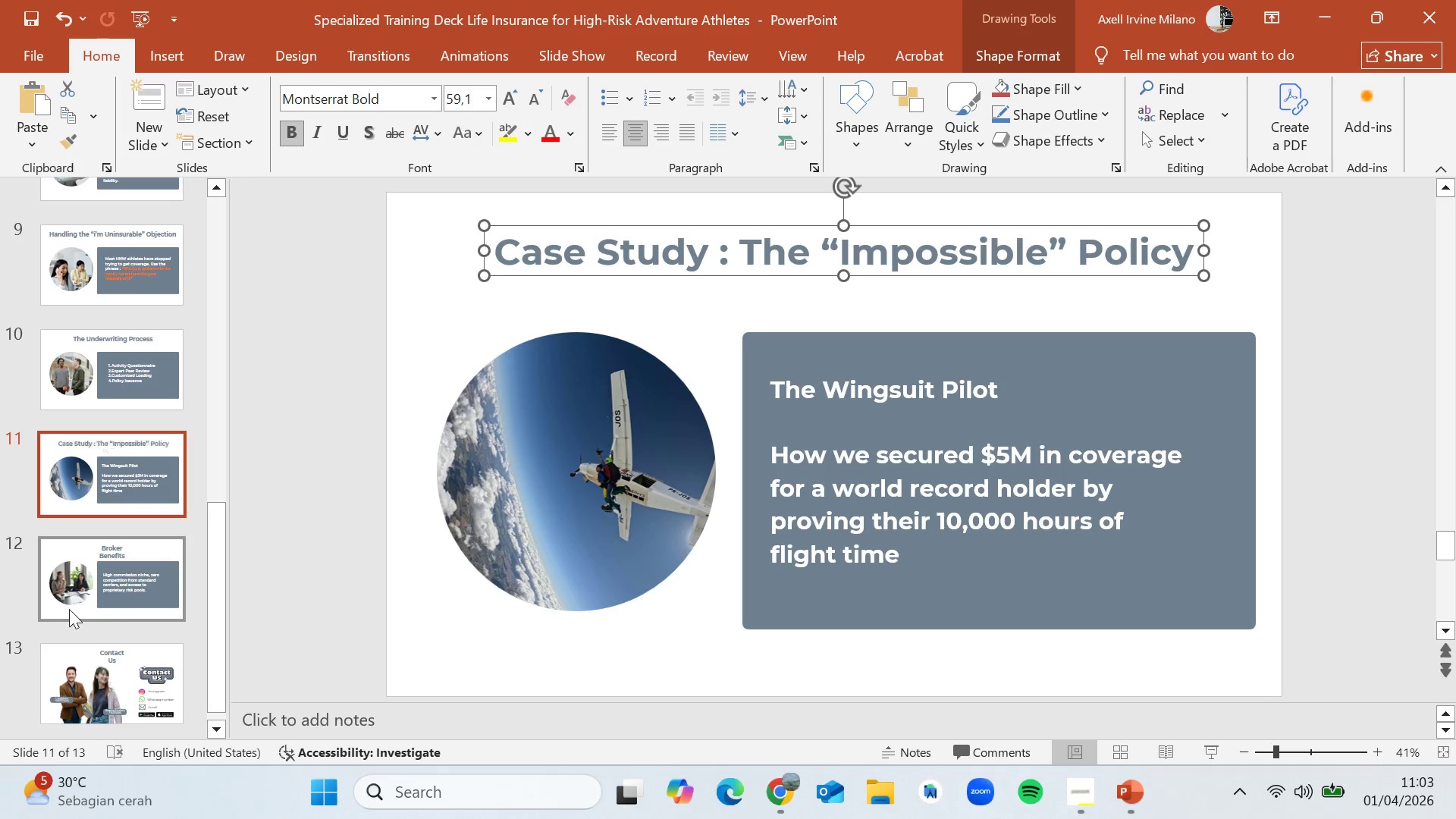 
left_click([102, 528])
 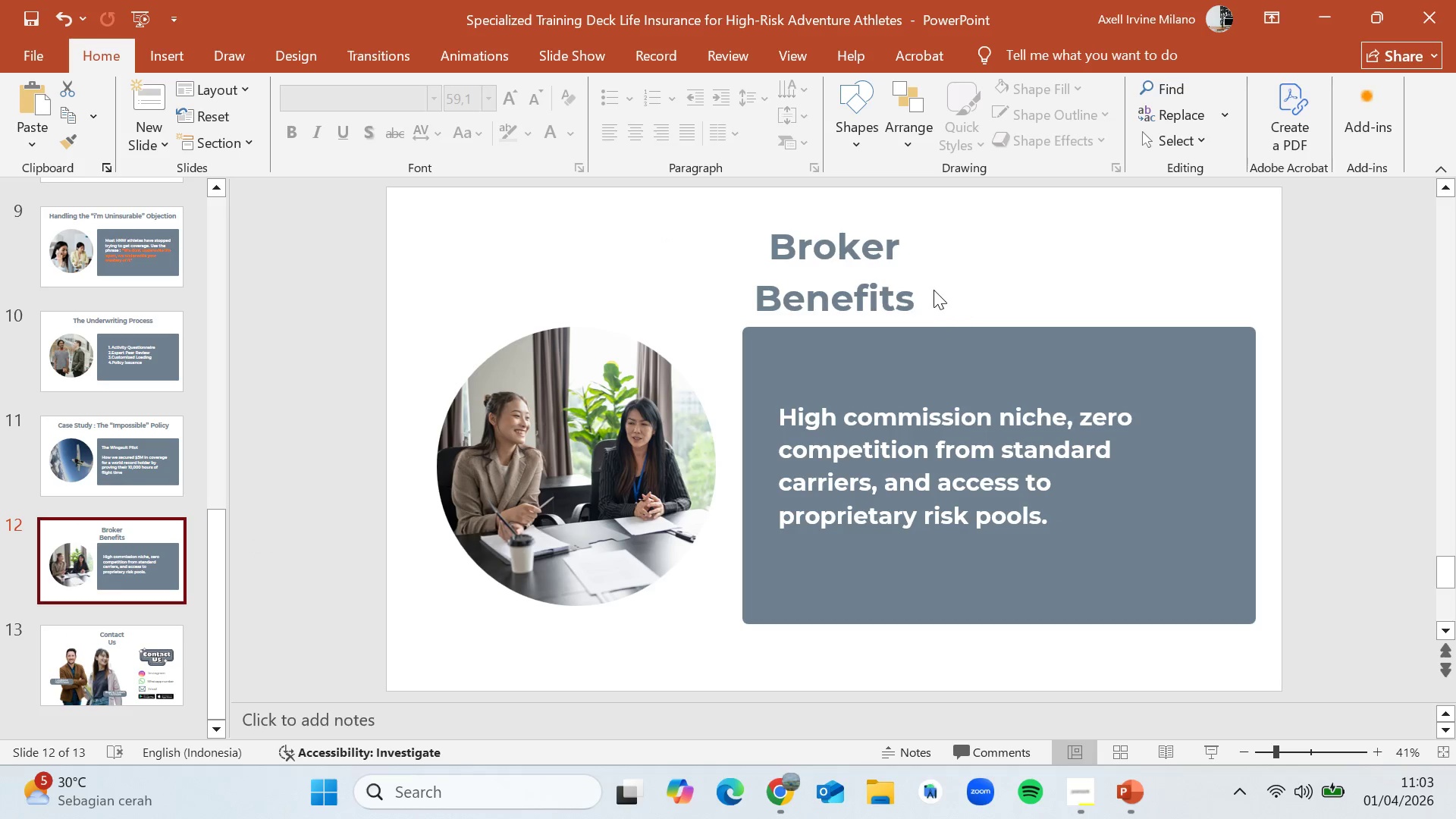 
scroll: coordinate [52, 613], scroll_direction: down, amount: 2.0
 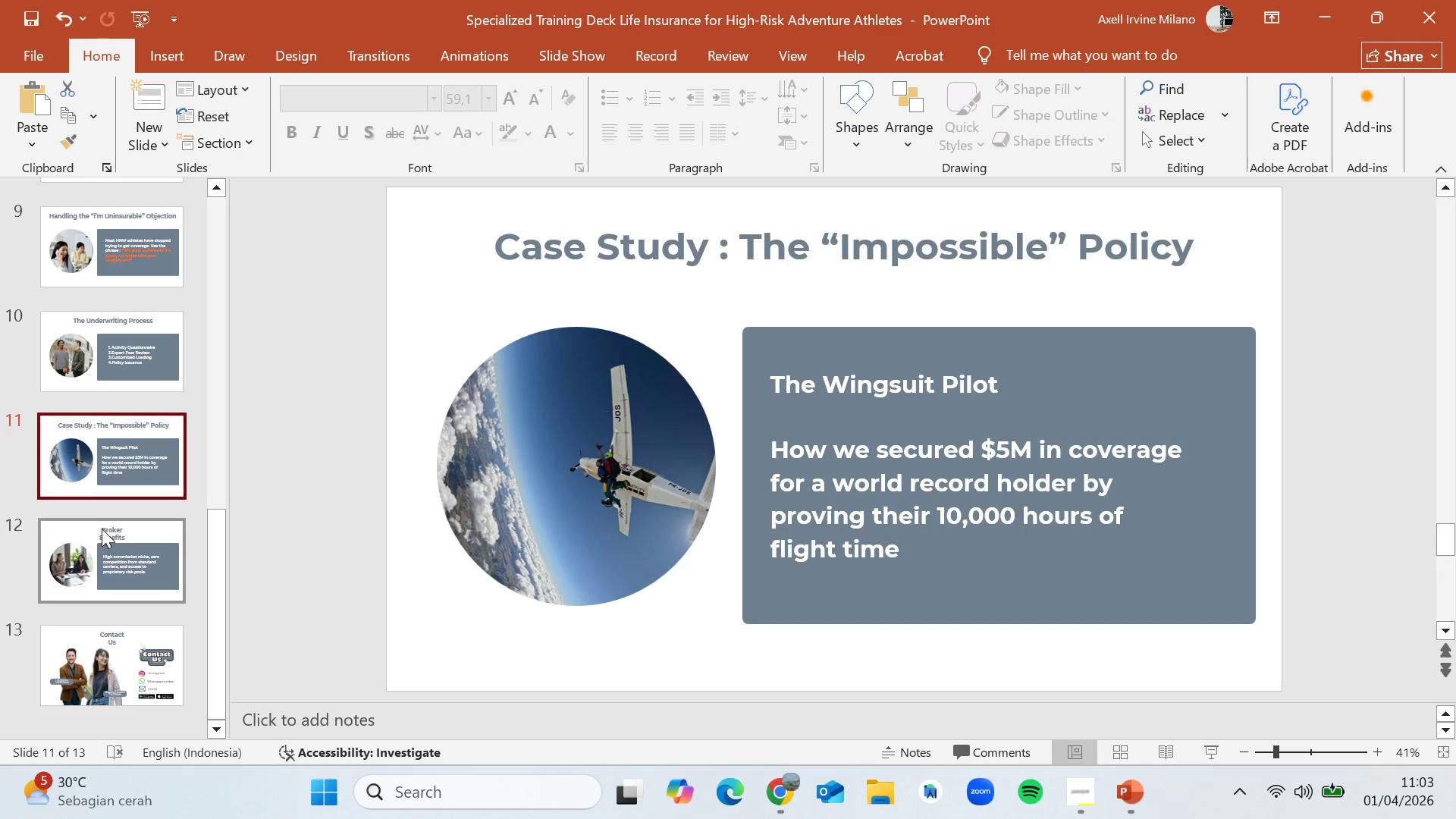 
left_click([844, 268])
 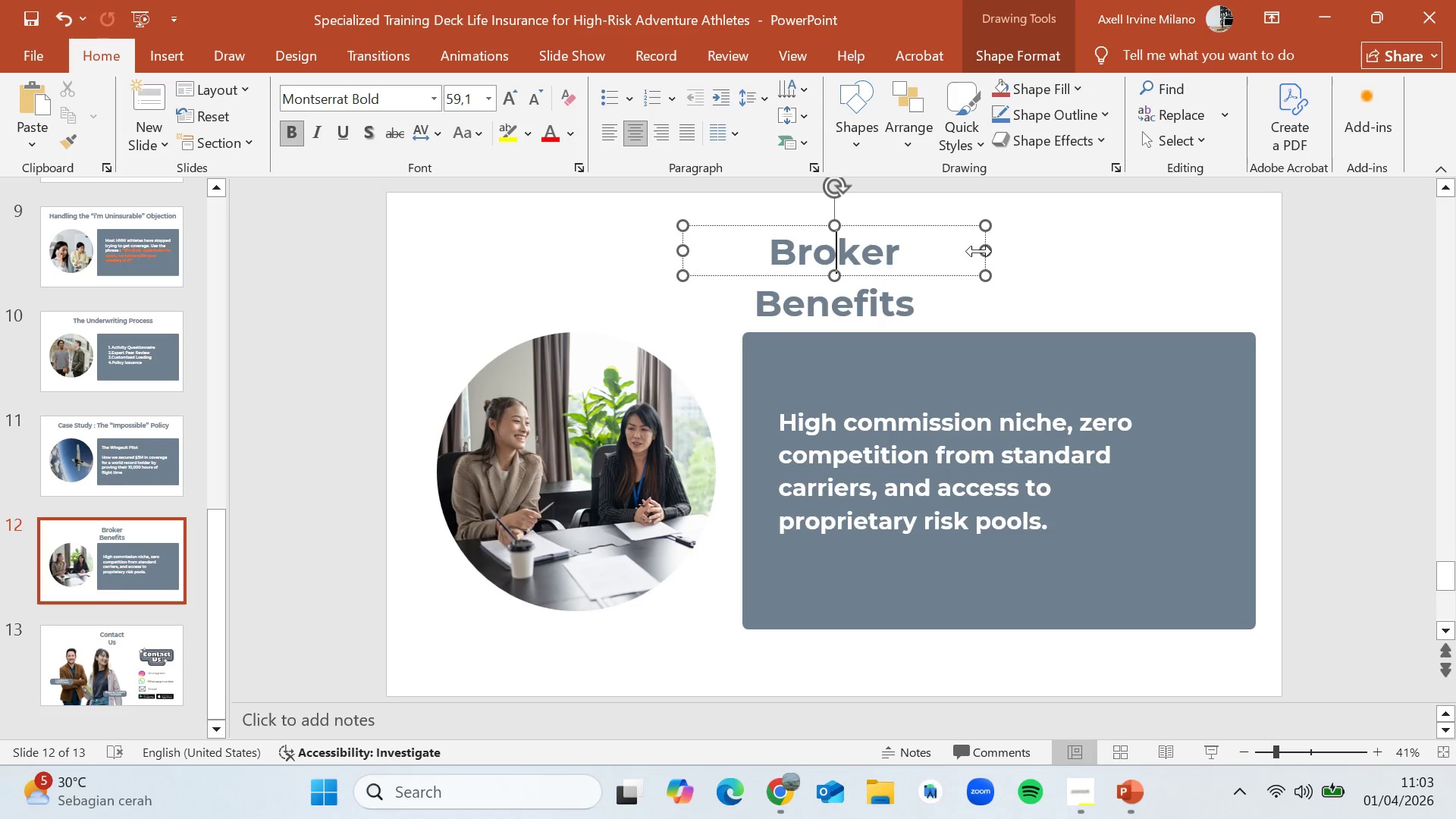 
left_click_drag(start_coordinate=[984, 246], to_coordinate=[997, 246])
 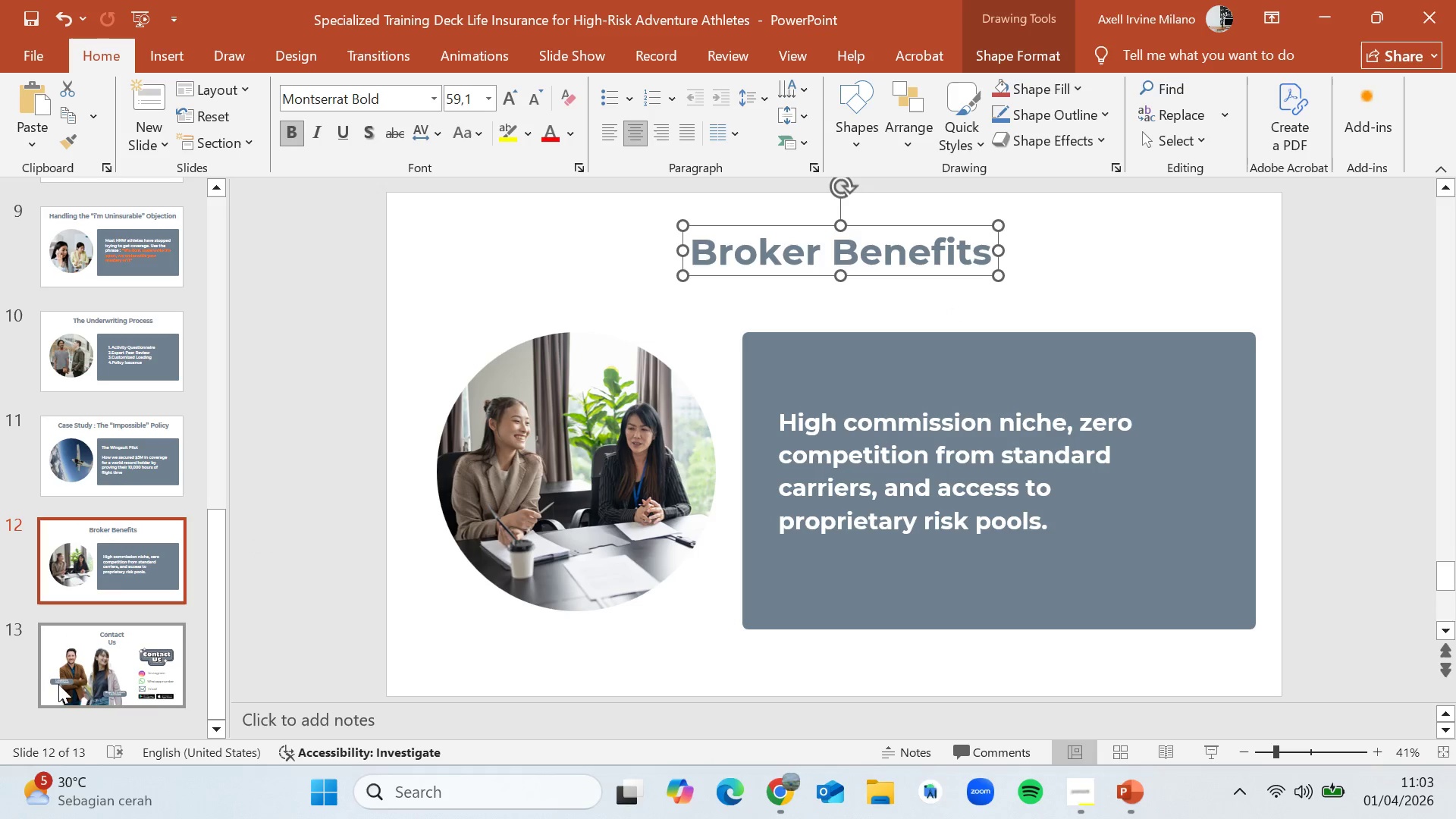 
left_click([83, 669])
 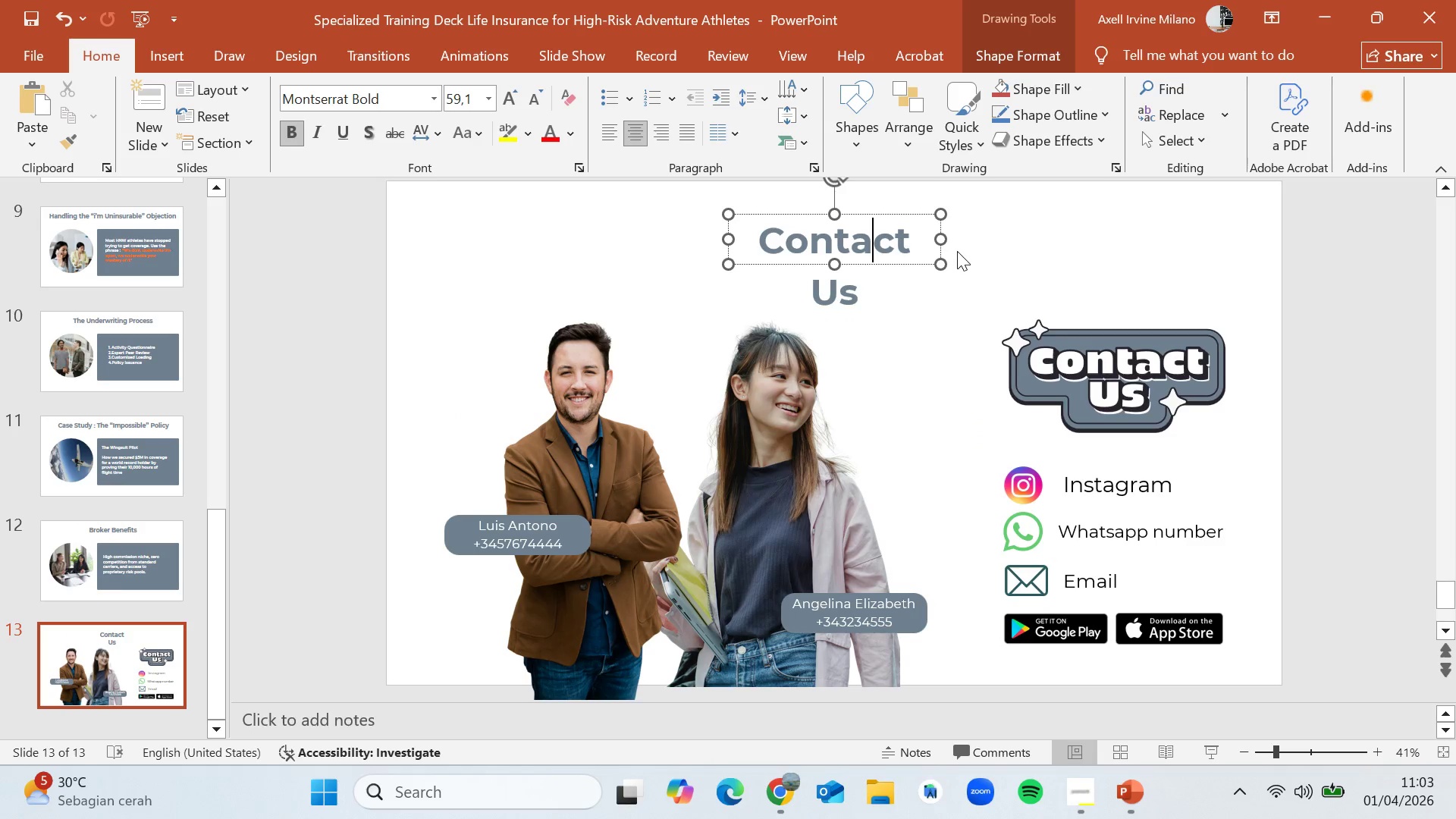 
left_click_drag(start_coordinate=[939, 240], to_coordinate=[962, 239])
 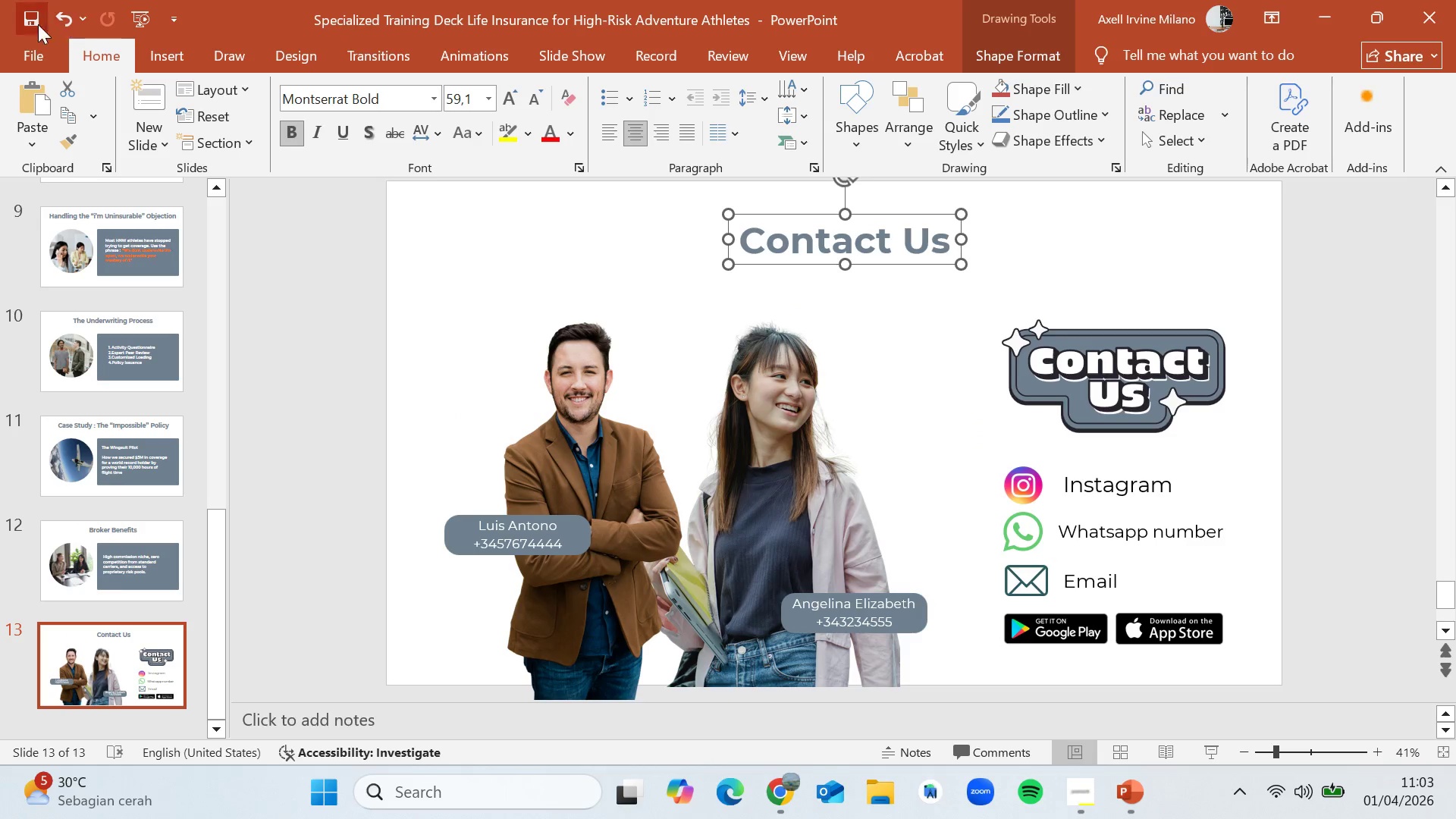 
left_click([30, 27])
 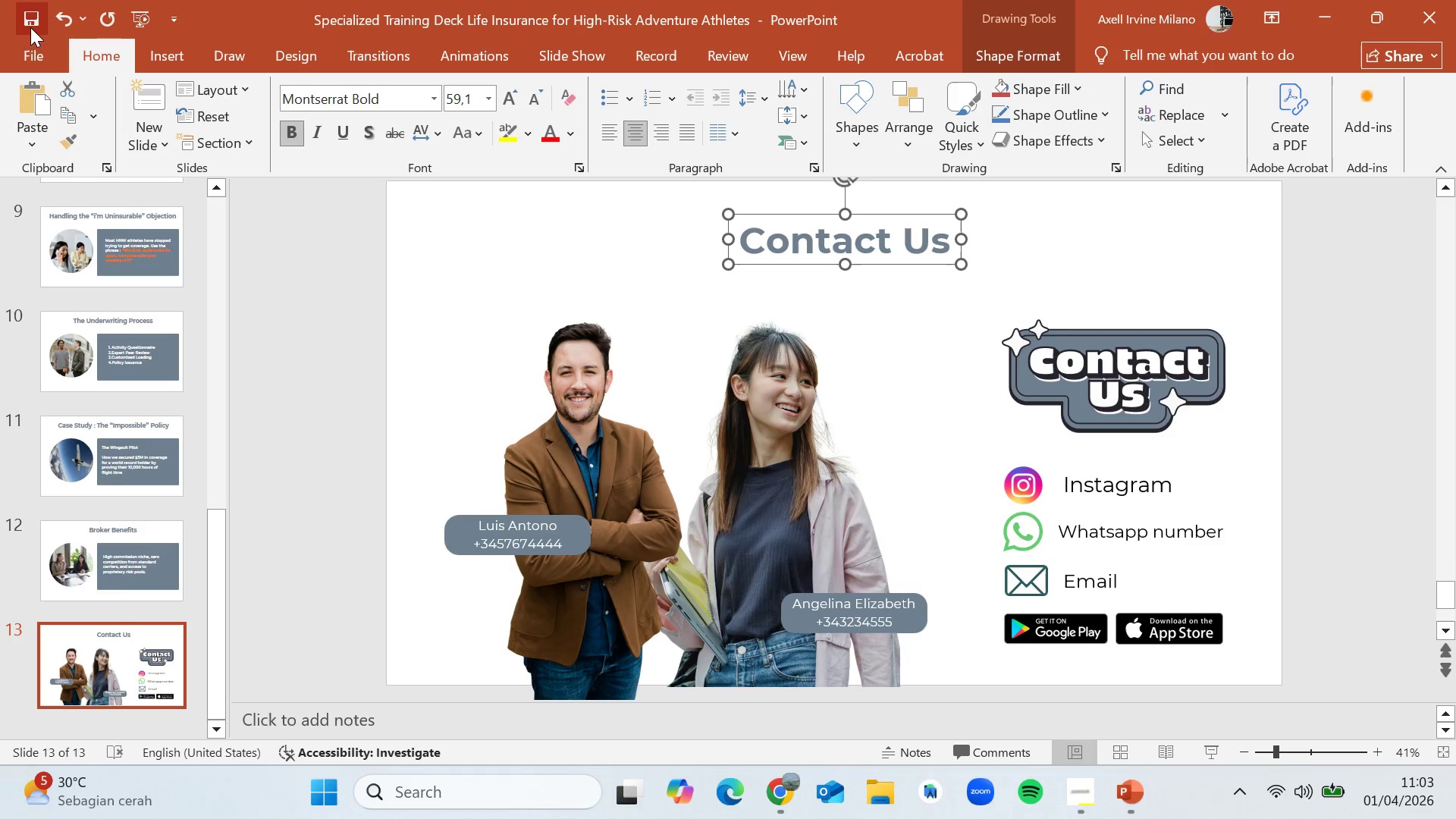 
double_click([30, 27])
 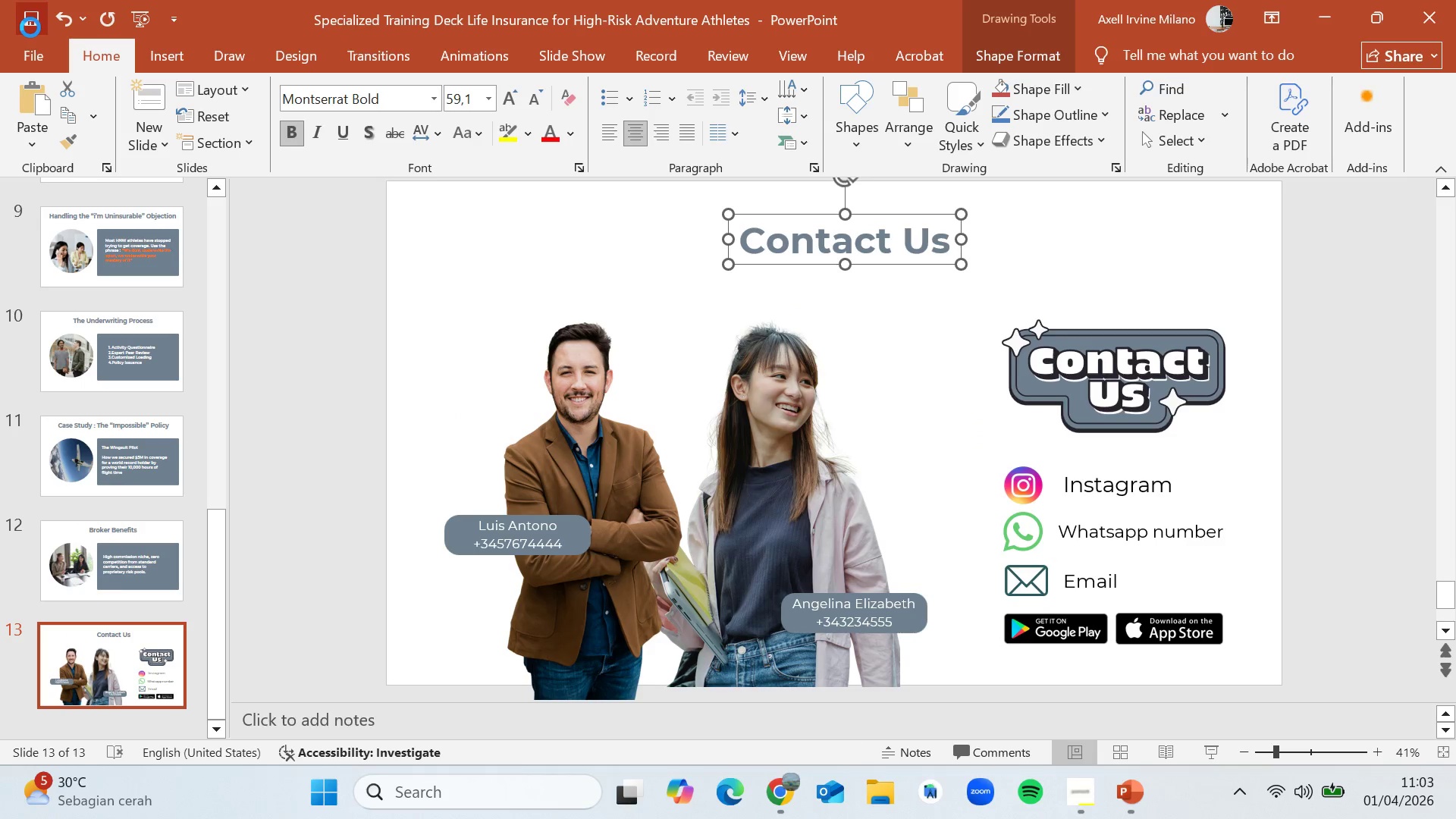 
triple_click([30, 27])
 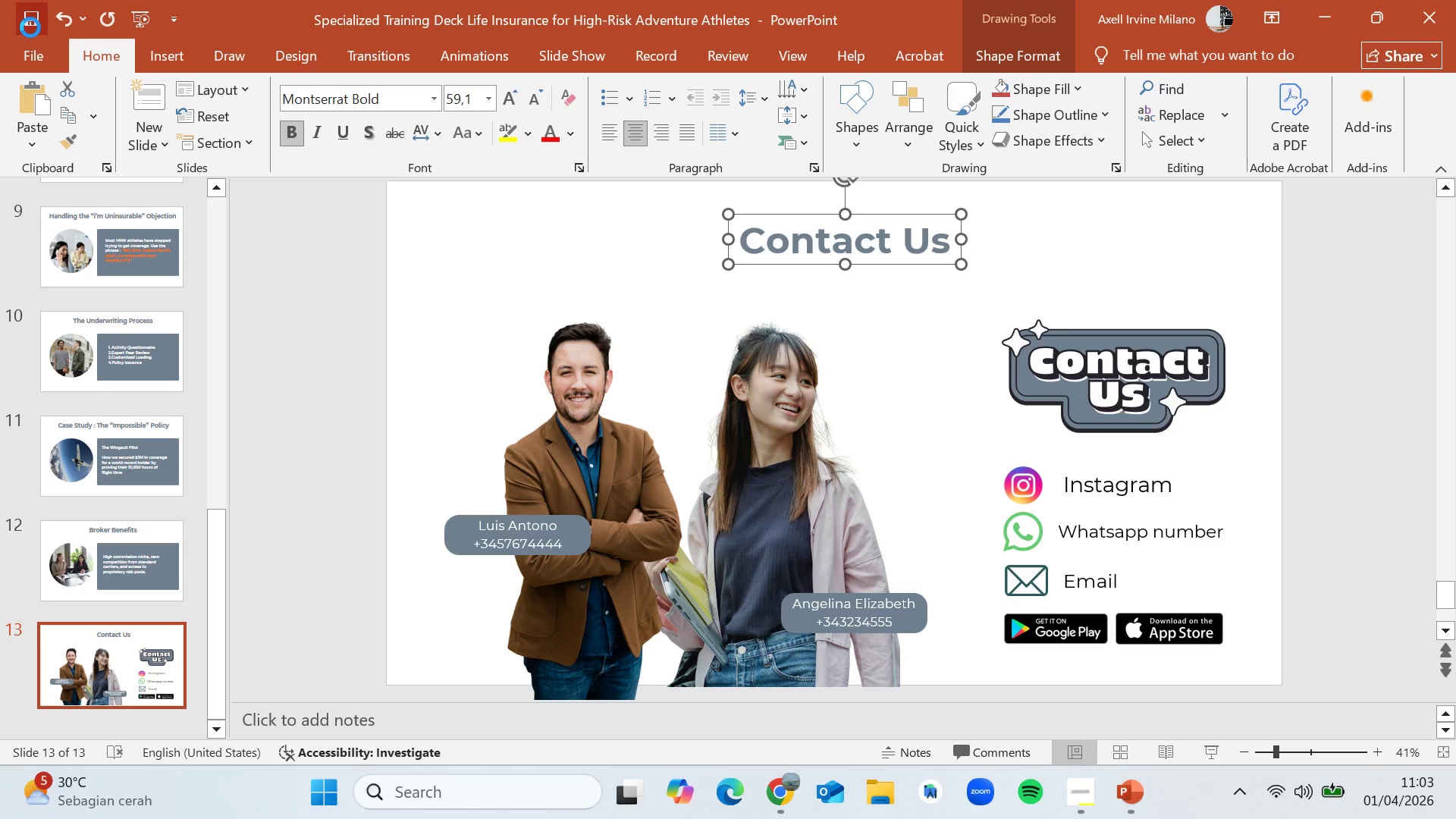 
triple_click([30, 27])
 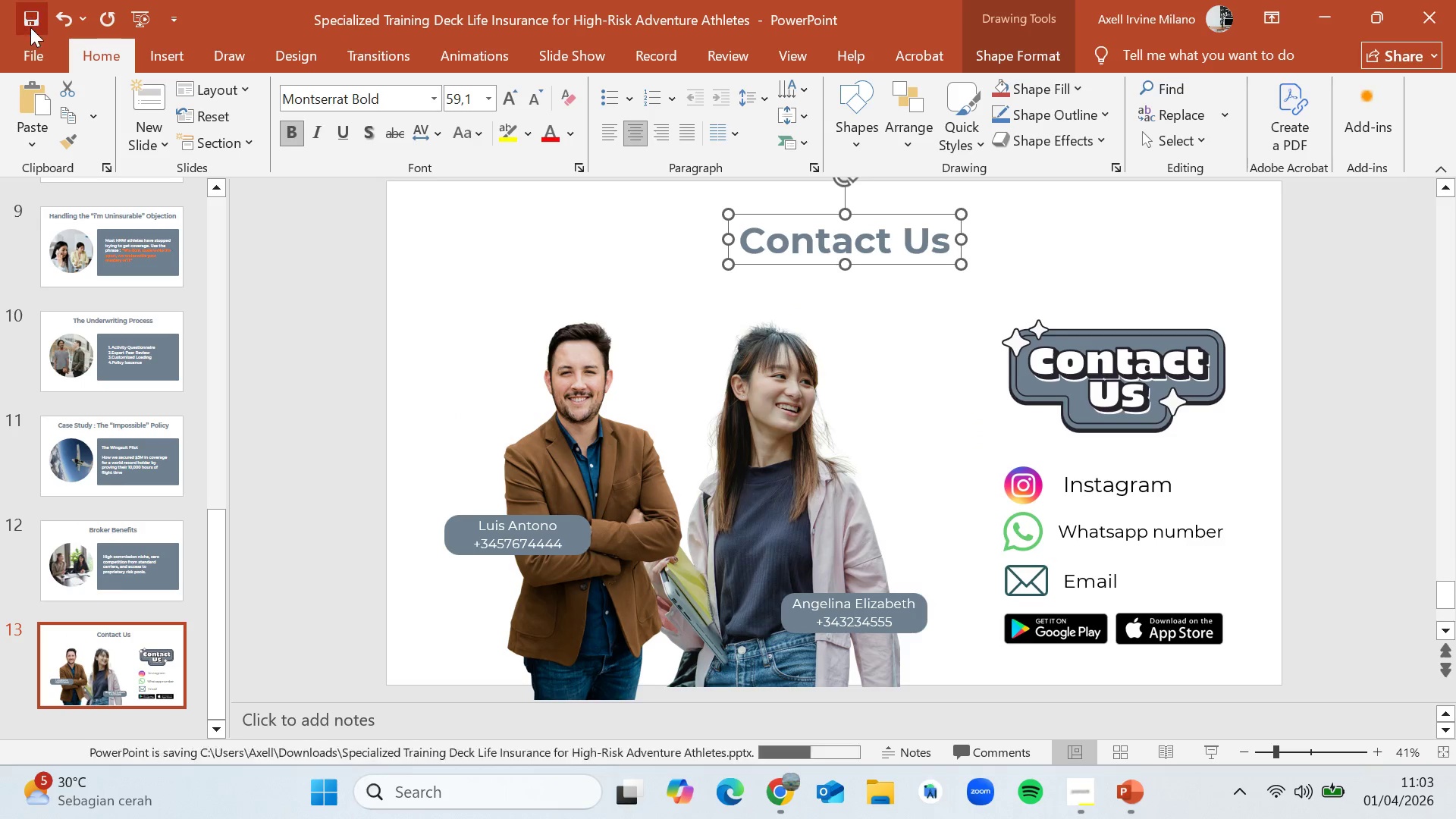 
double_click([30, 27])
 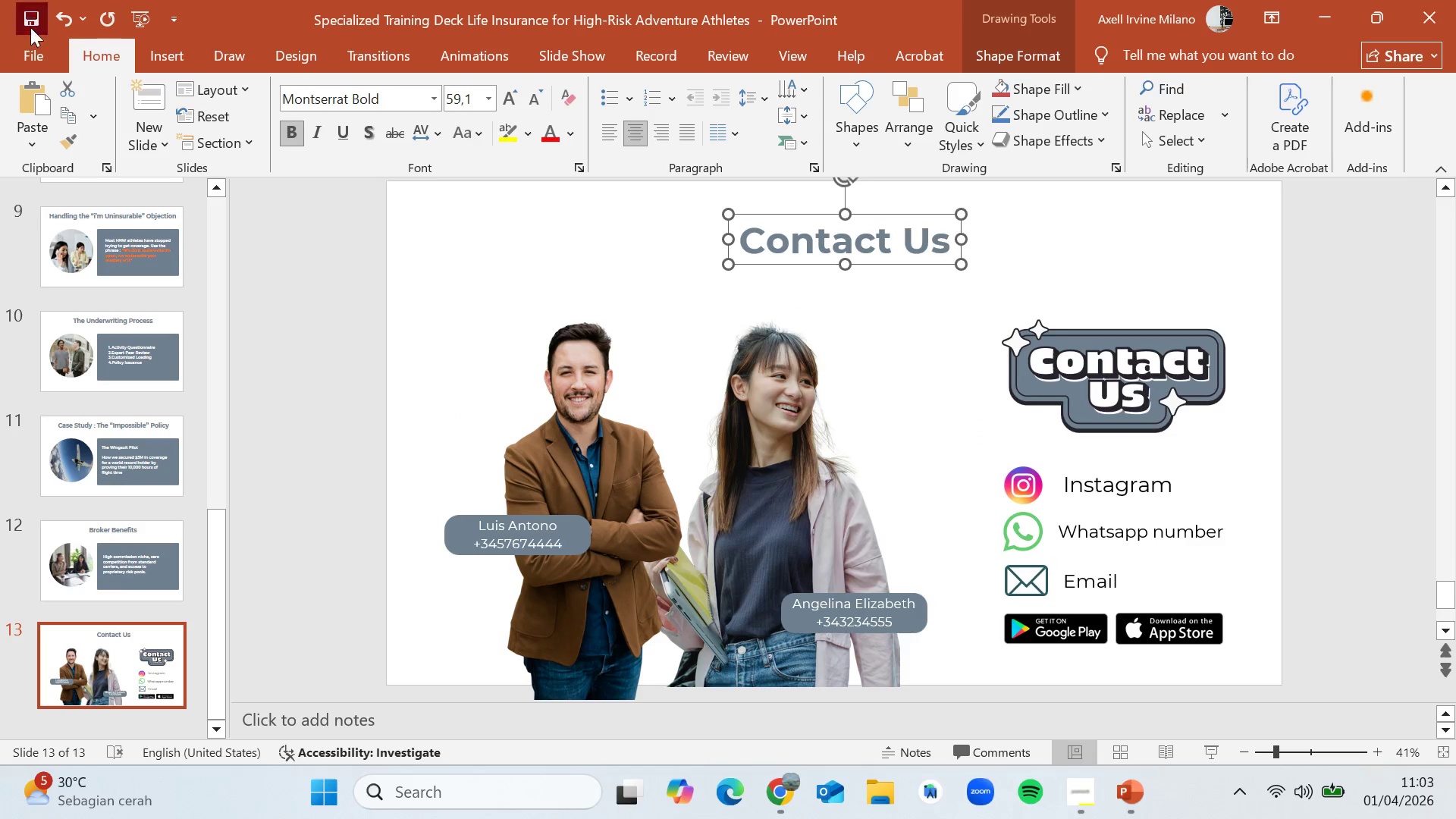 
triple_click([30, 27])
 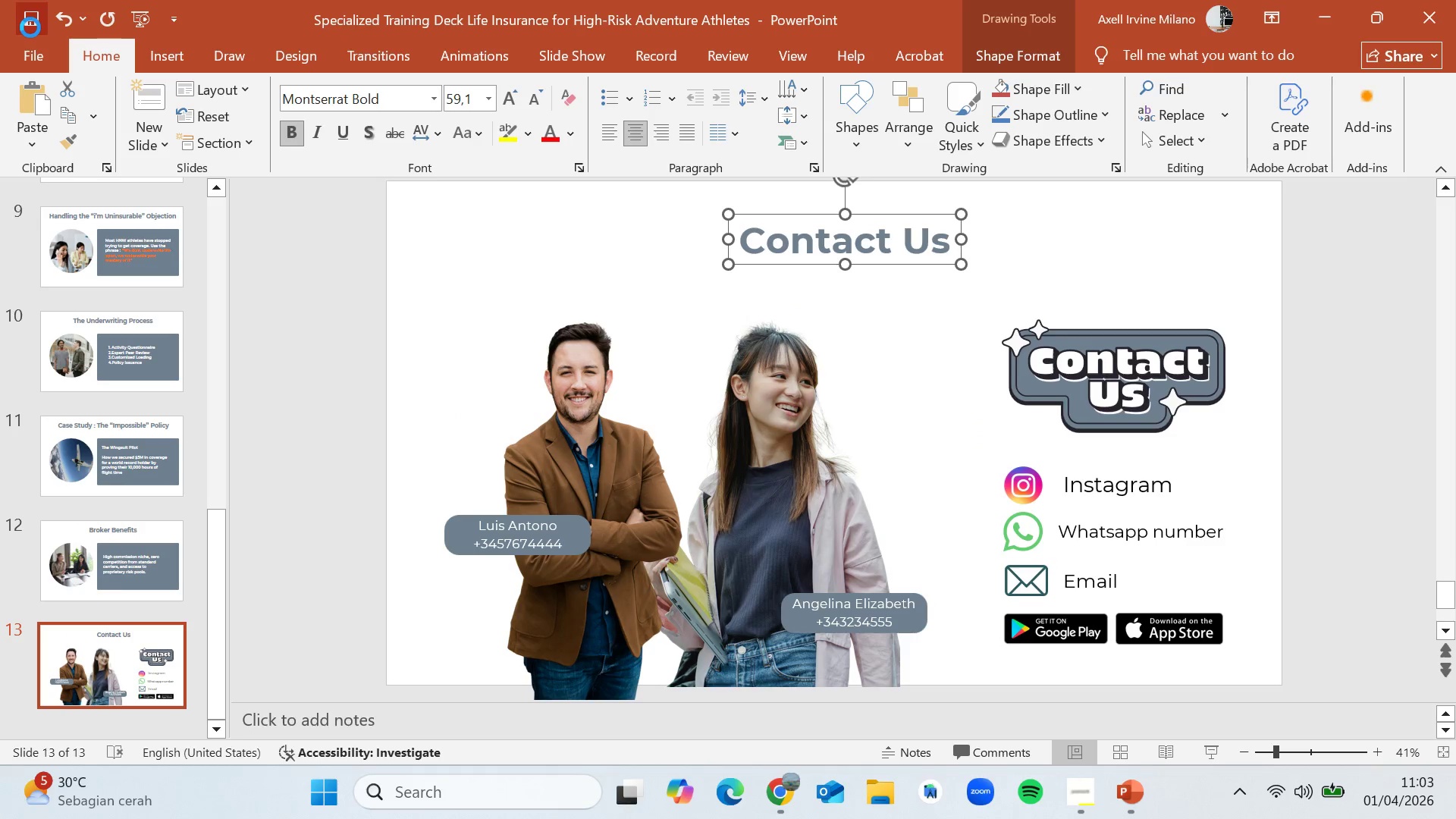 
triple_click([30, 27])
 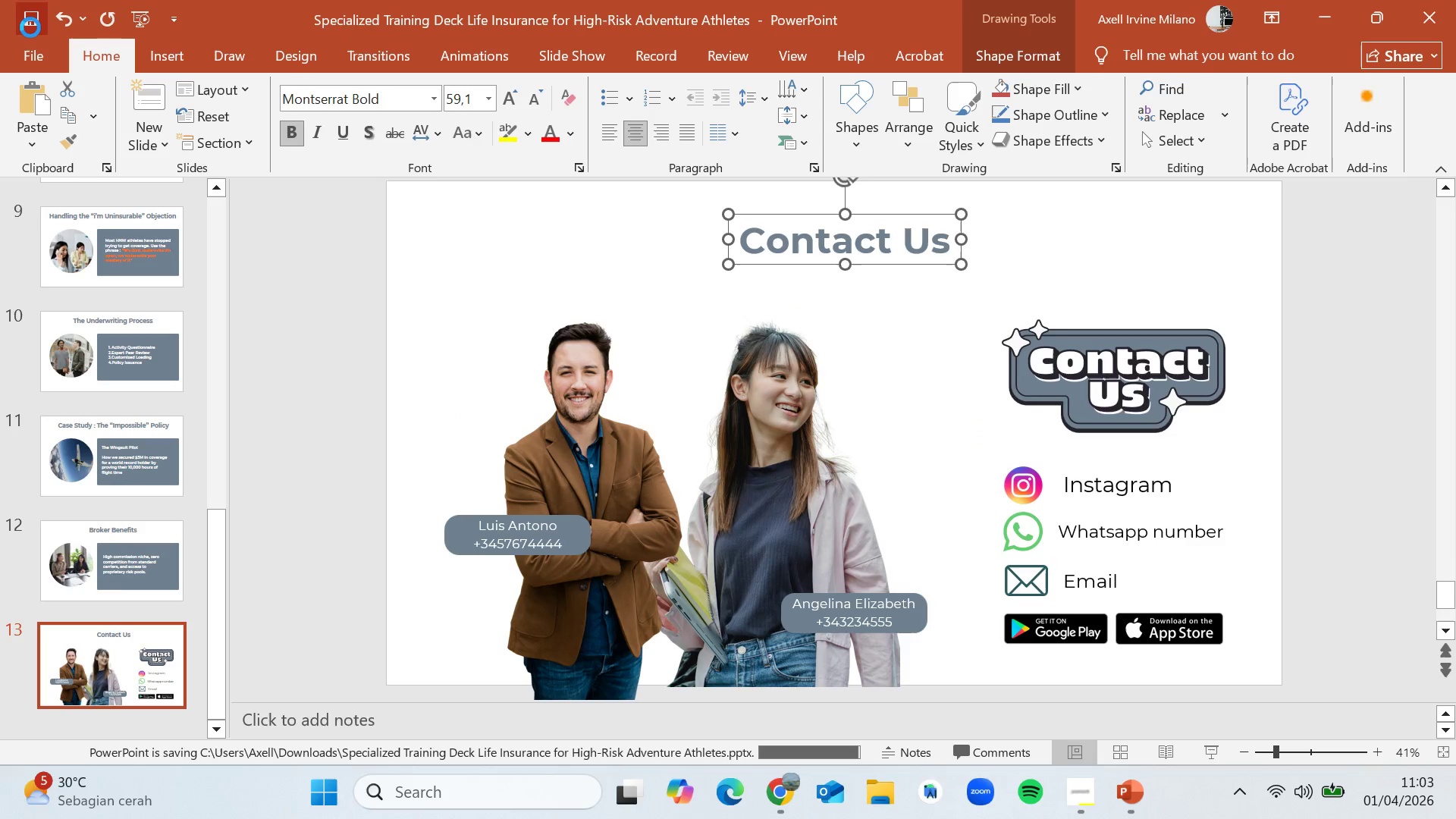 
triple_click([30, 27])
 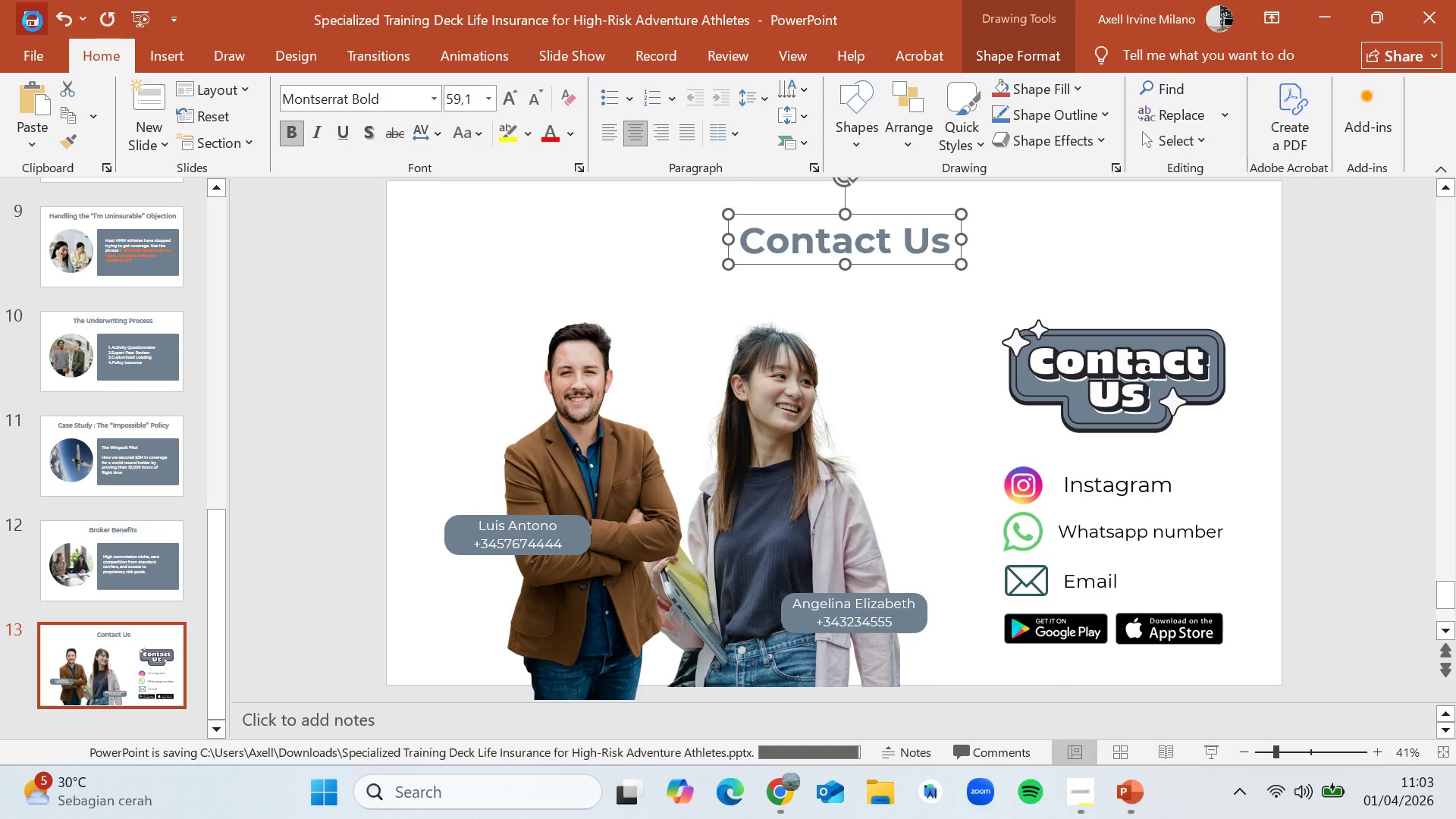 
double_click([33, 21])
 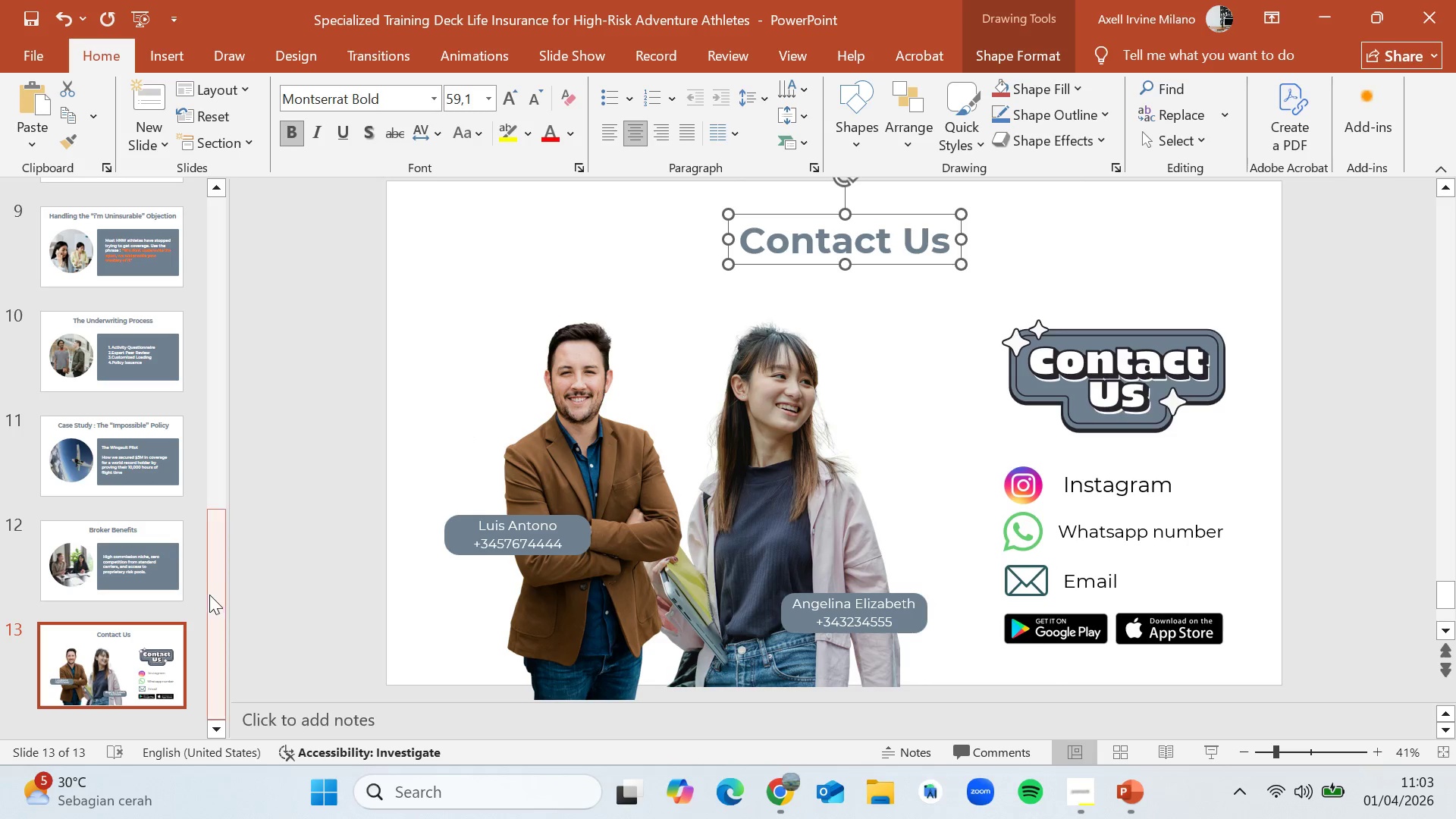 
left_click_drag(start_coordinate=[215, 590], to_coordinate=[227, 281])
 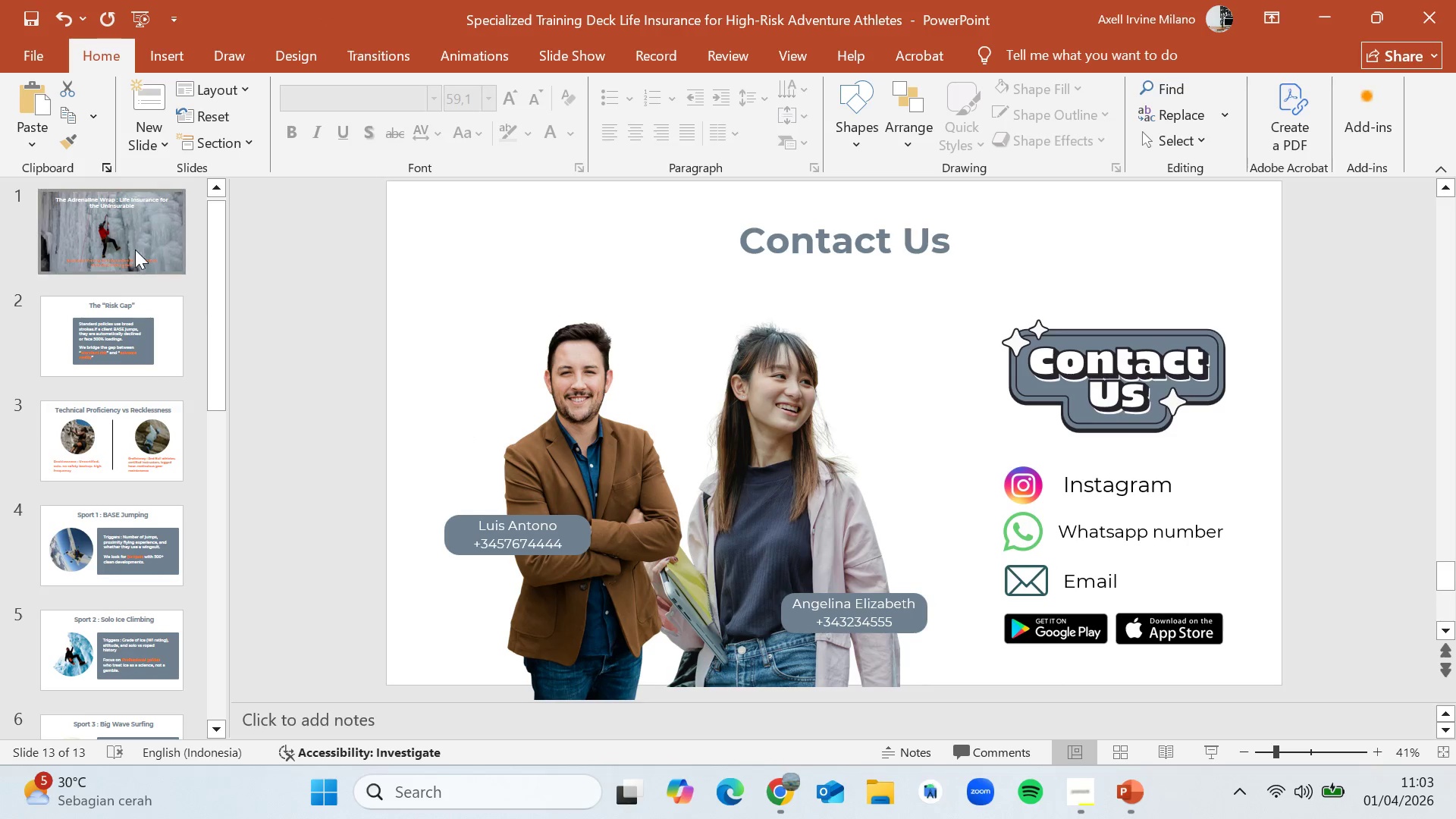 
left_click([109, 231])
 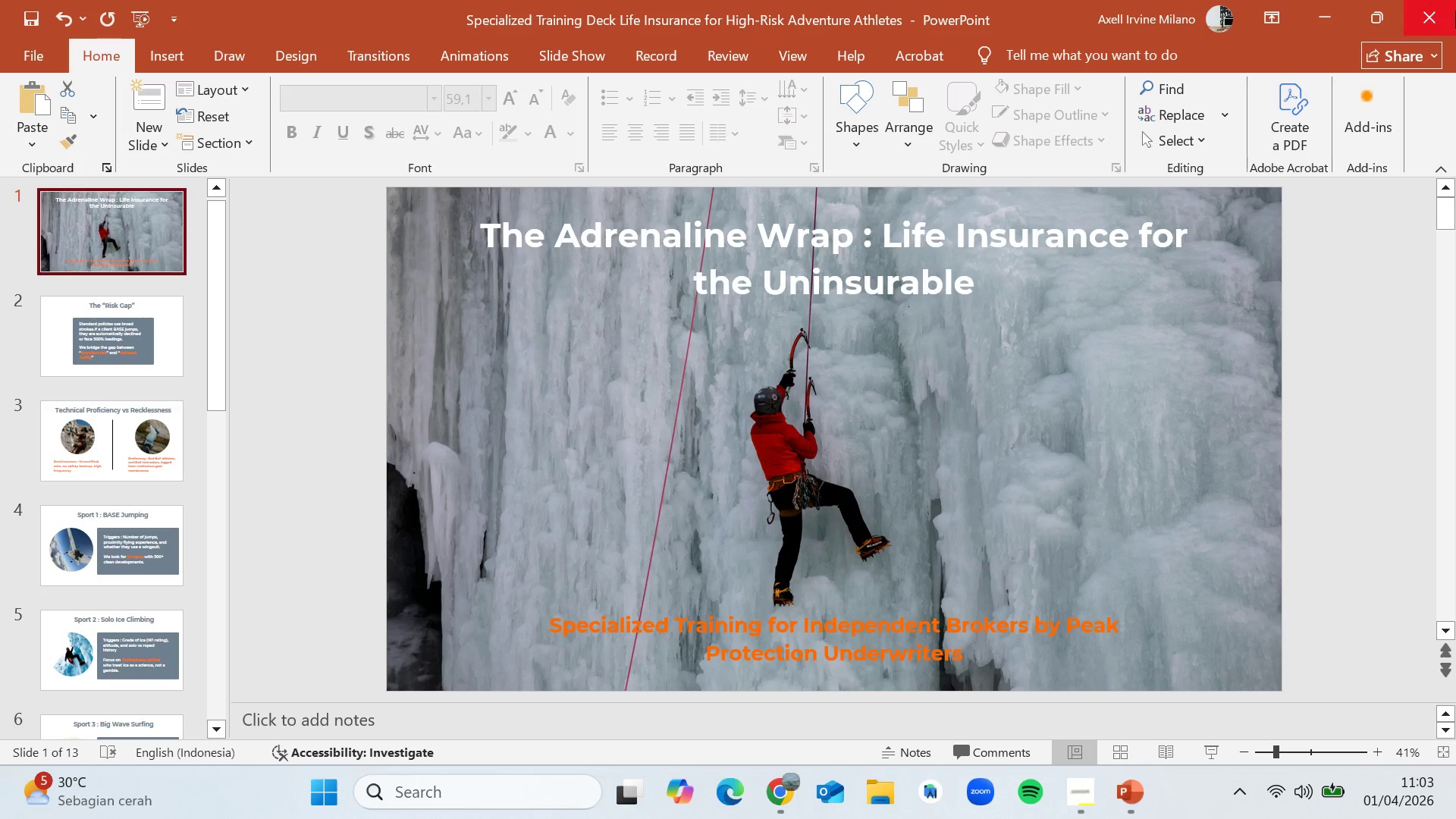 
left_click([1455, 10])
 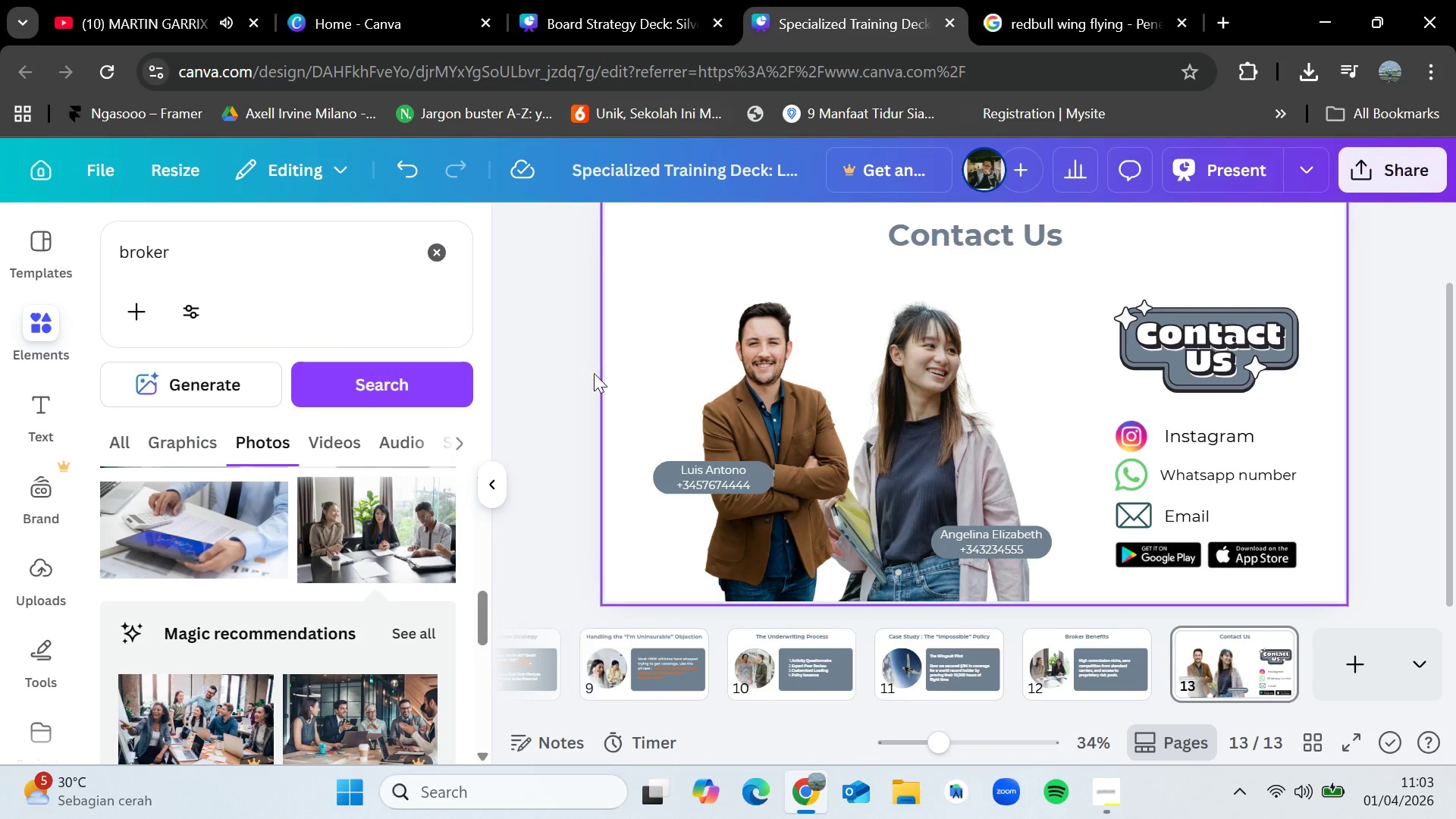 
scroll: coordinate [258, 576], scroll_direction: down, amount: 2.0
 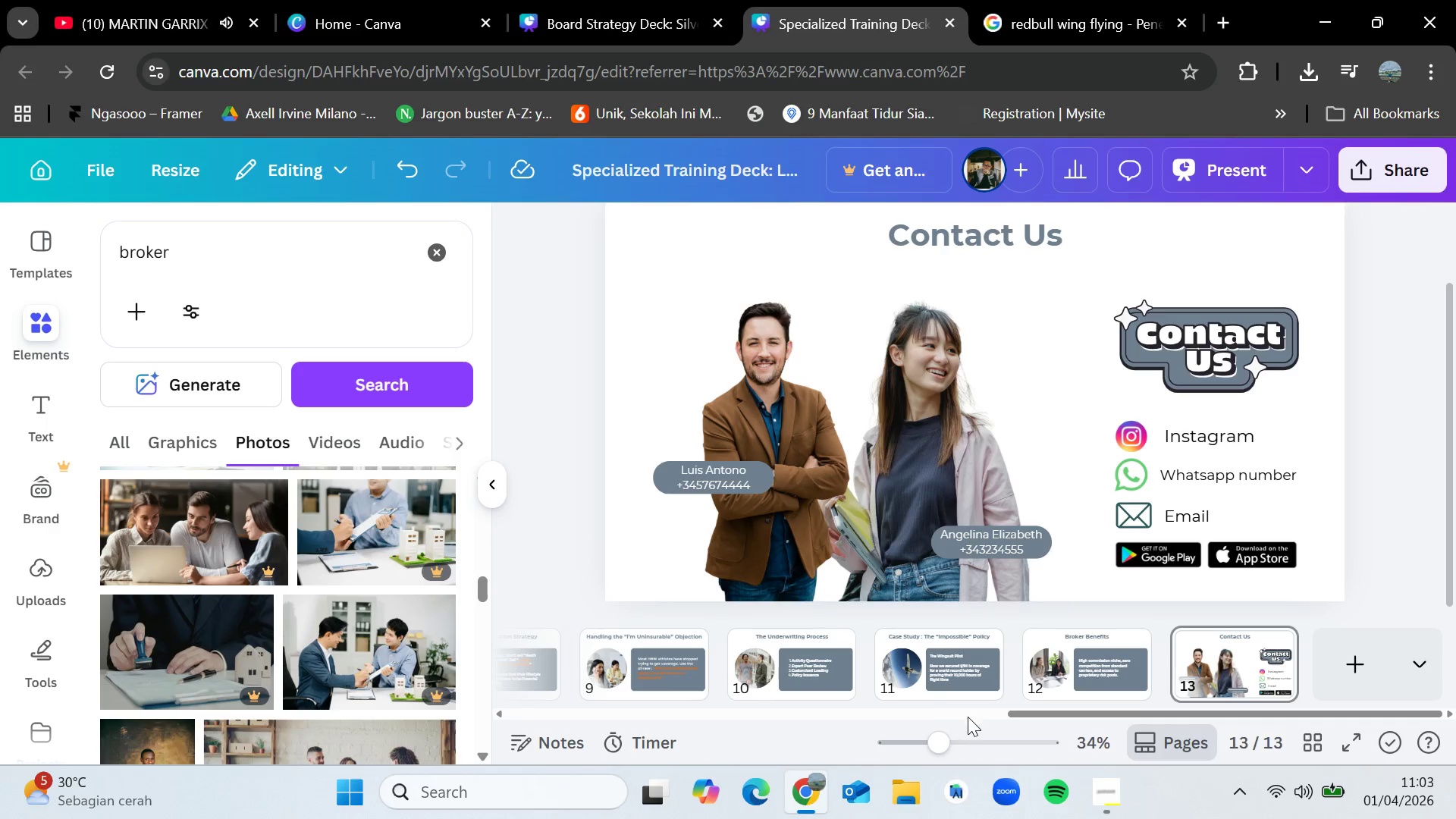 
left_click_drag(start_coordinate=[1017, 712], to_coordinate=[498, 717])
 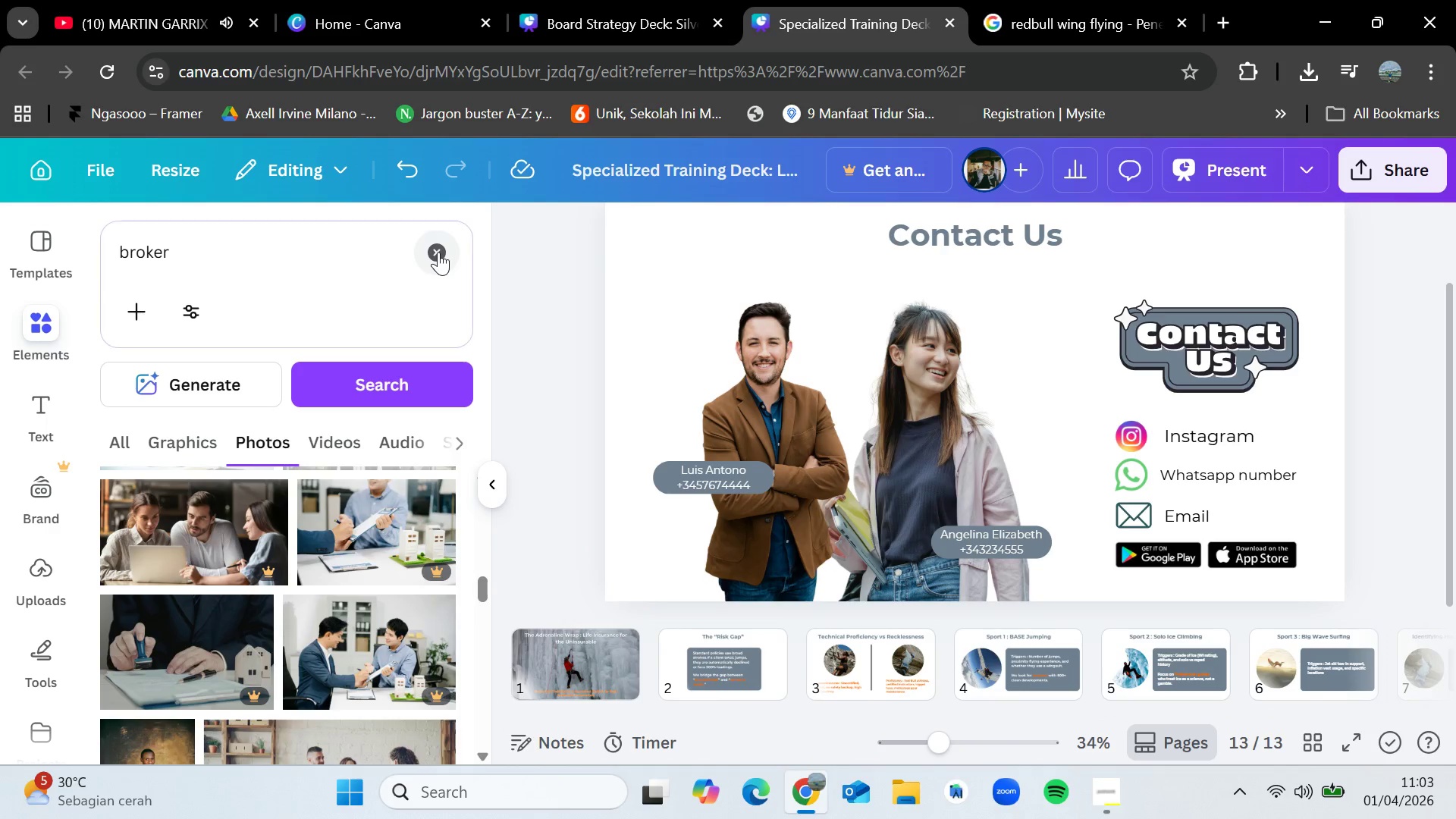 
double_click([277, 268])
 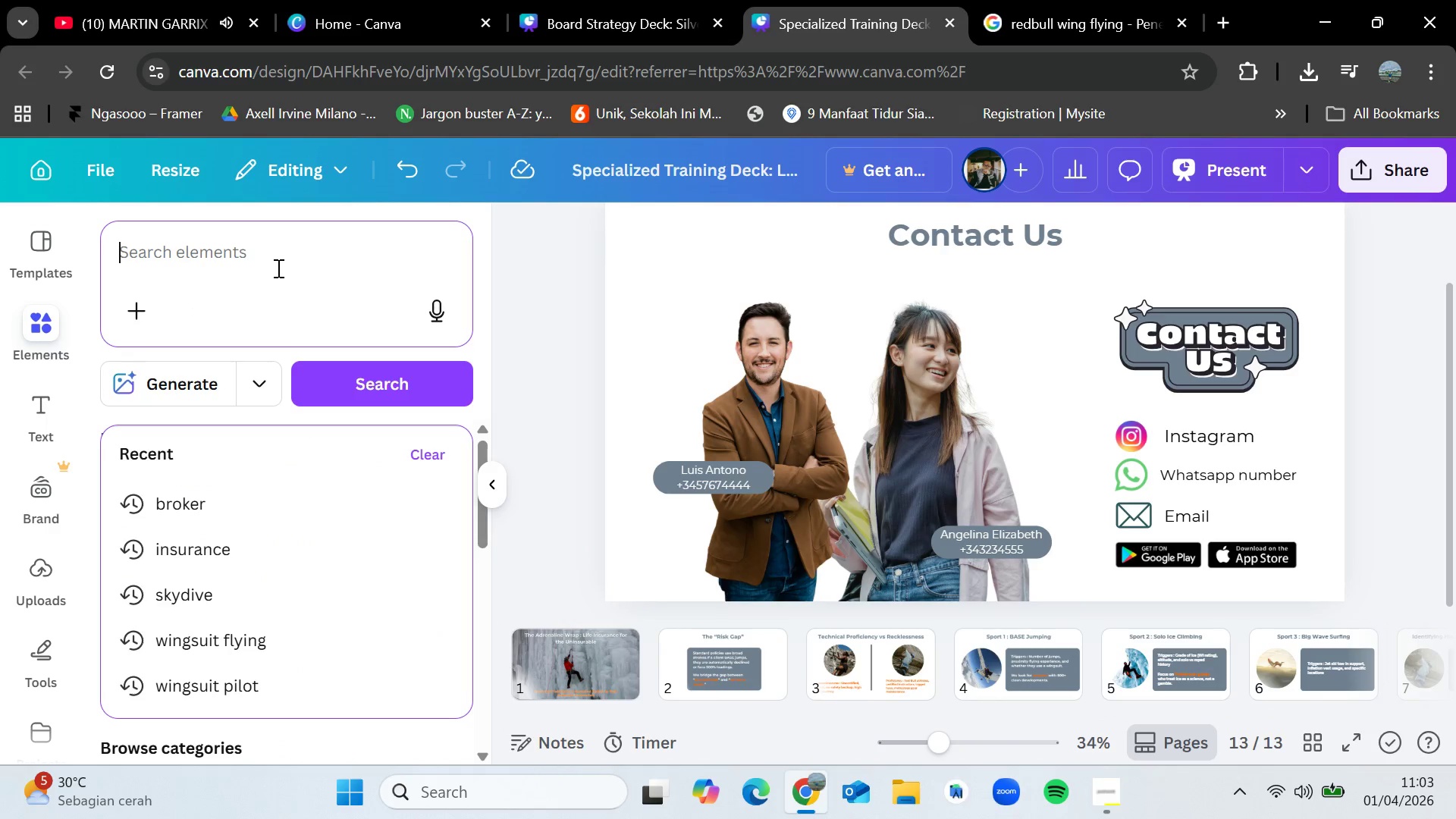 
type(red bull atheletes)
 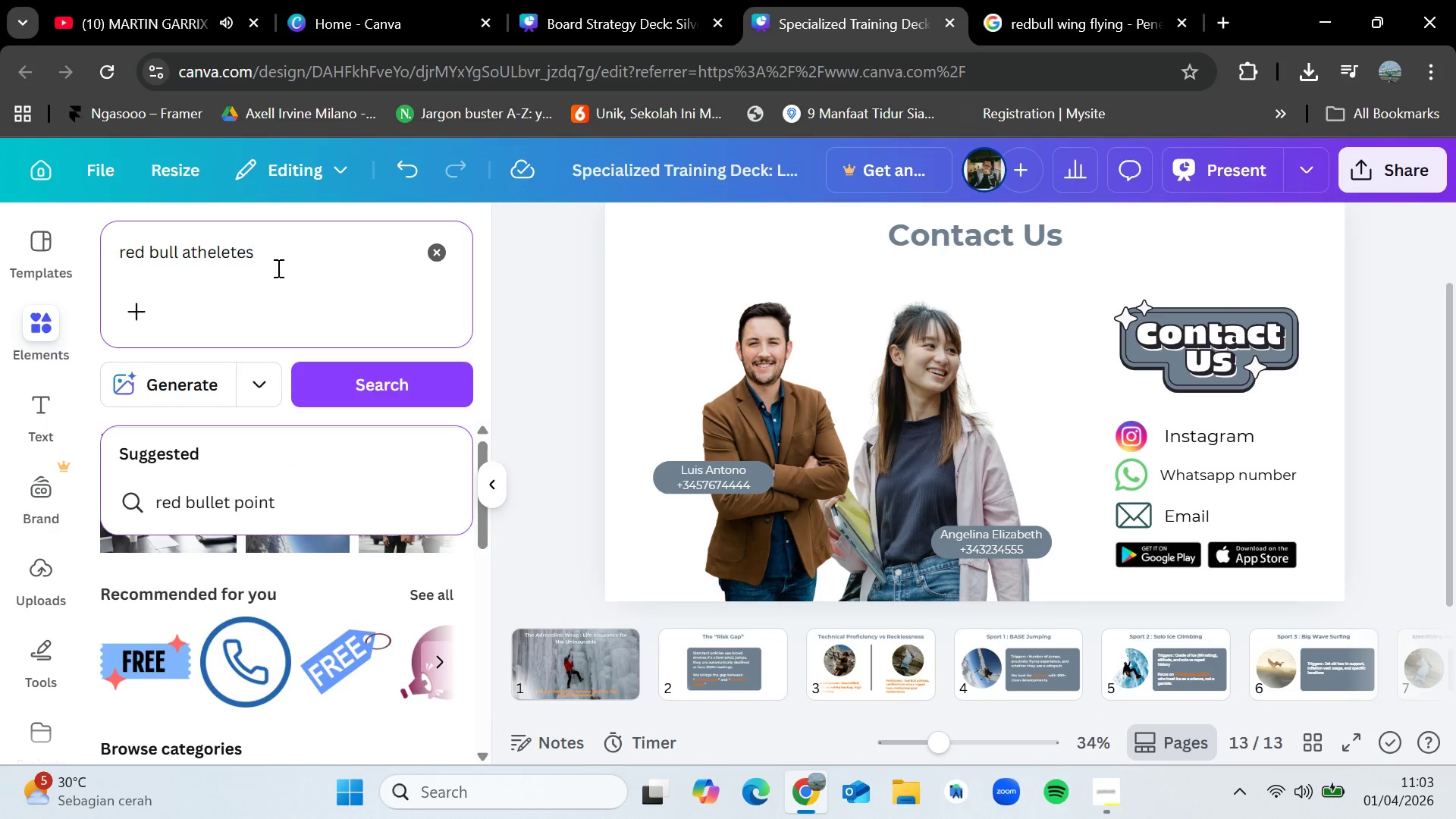 
key(Enter)
 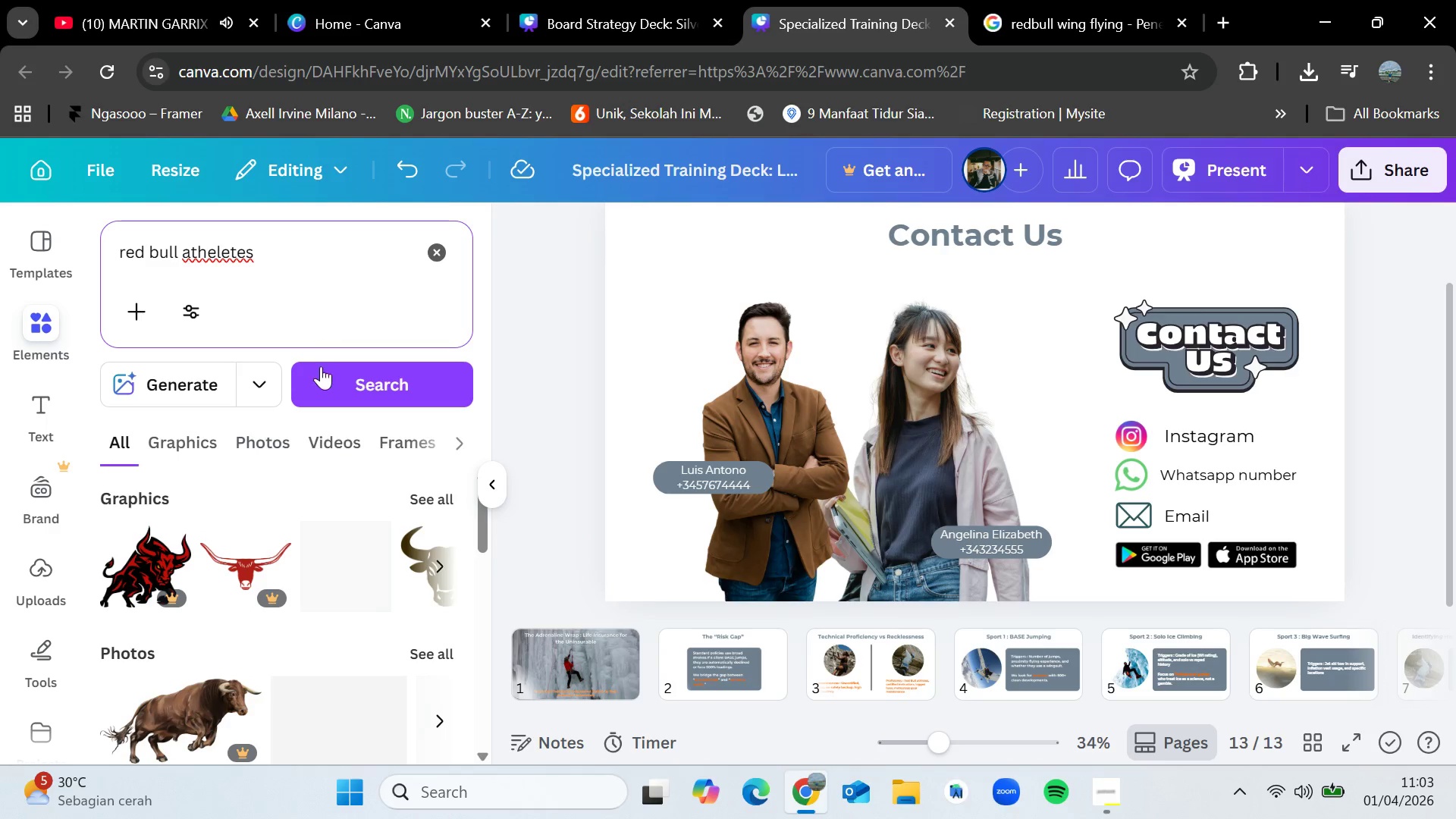 
left_click_drag(start_coordinate=[288, 253], to_coordinate=[115, 254])
 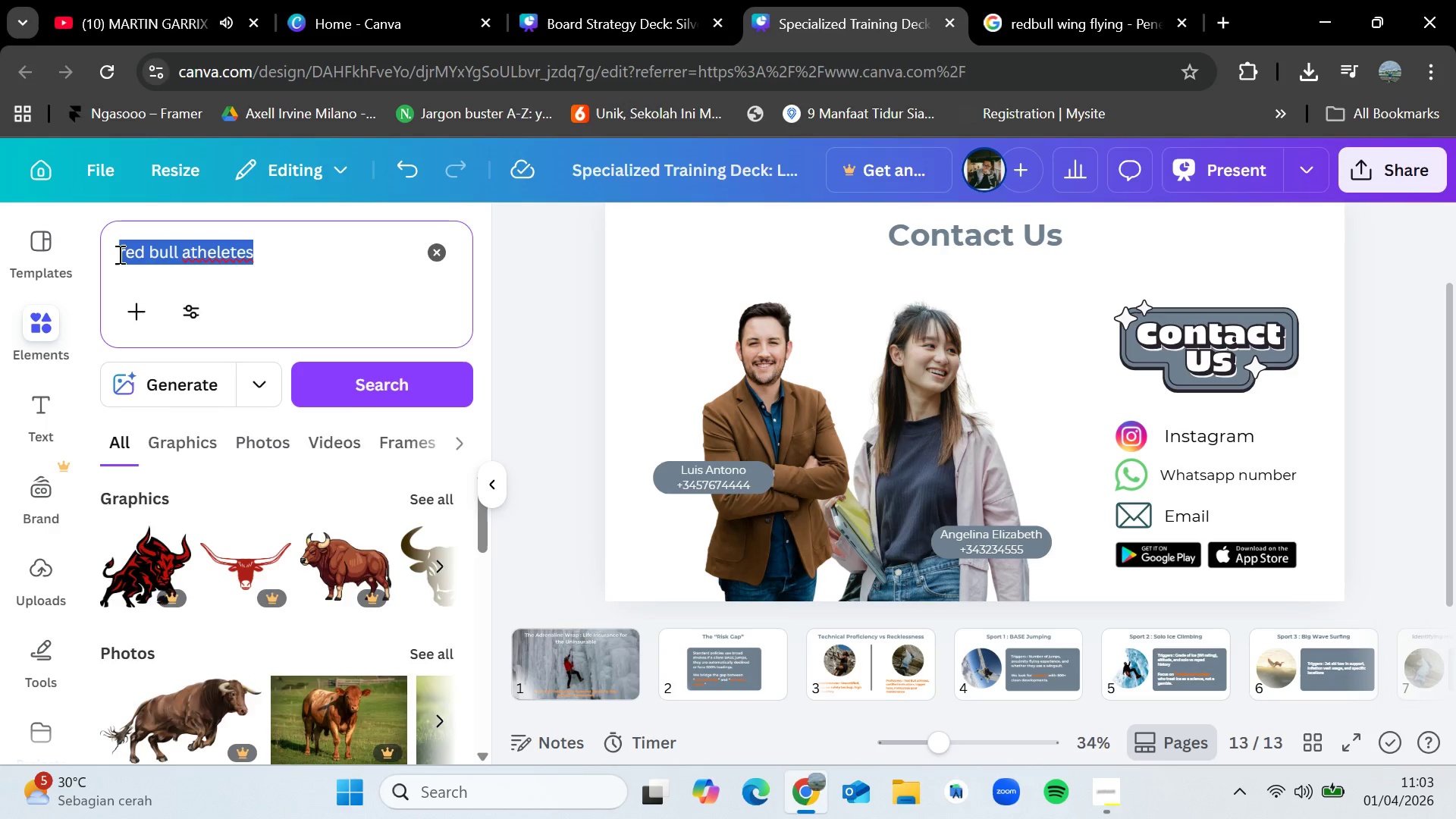 
key(Backspace)
type(extreme sportd)
key(Backspace)
type(s)
 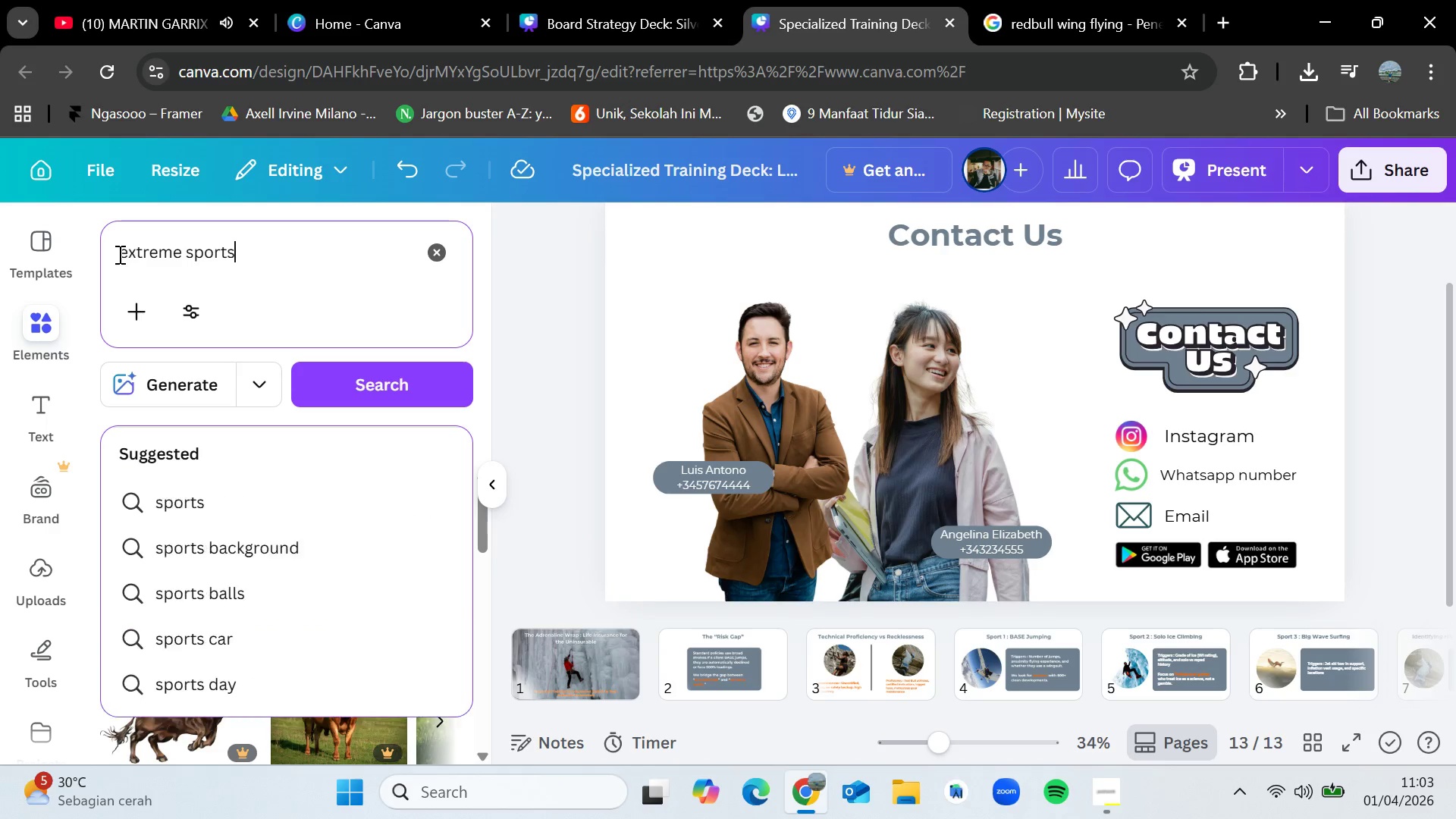 
key(Enter)
 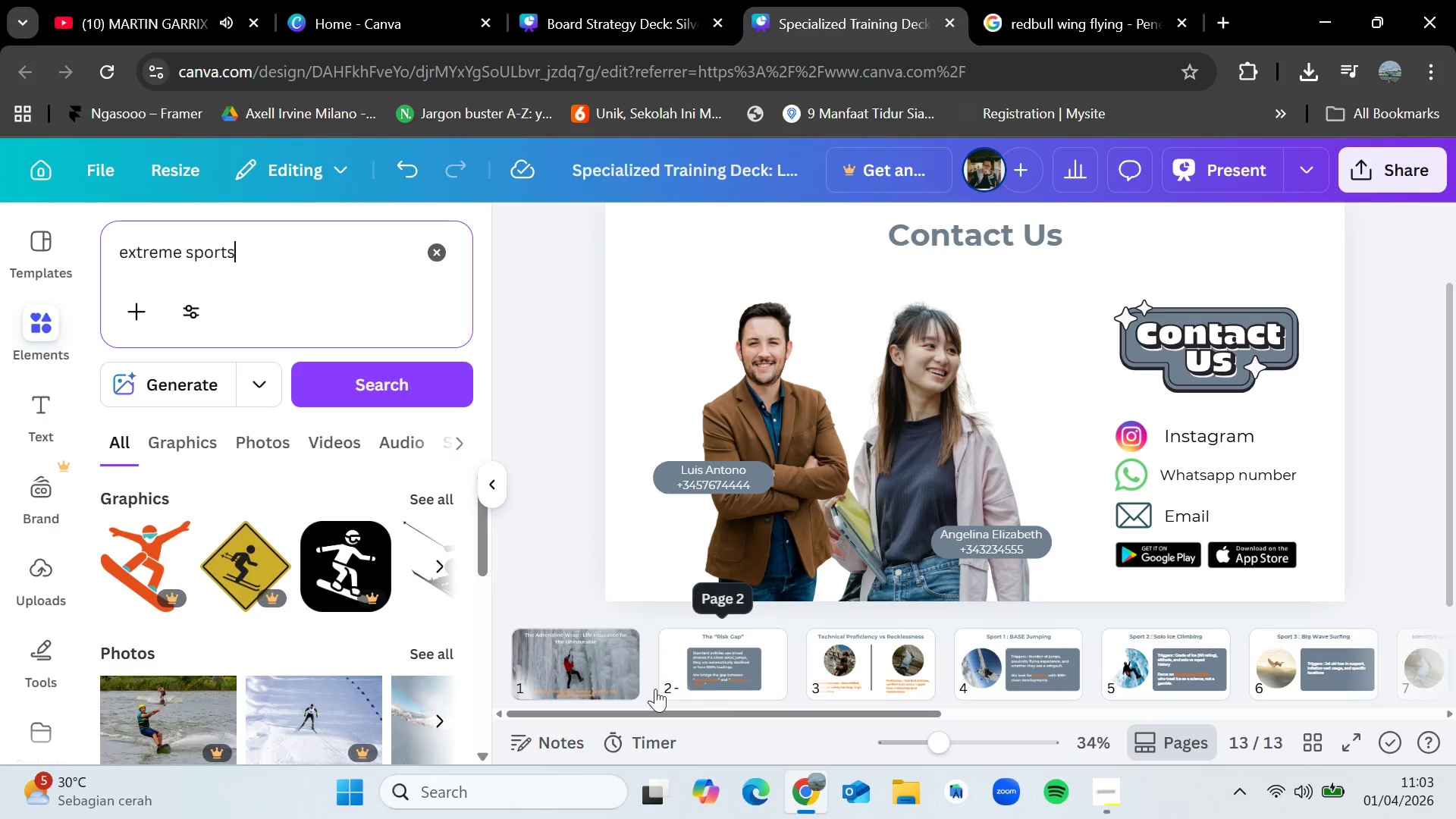 
left_click([435, 651])
 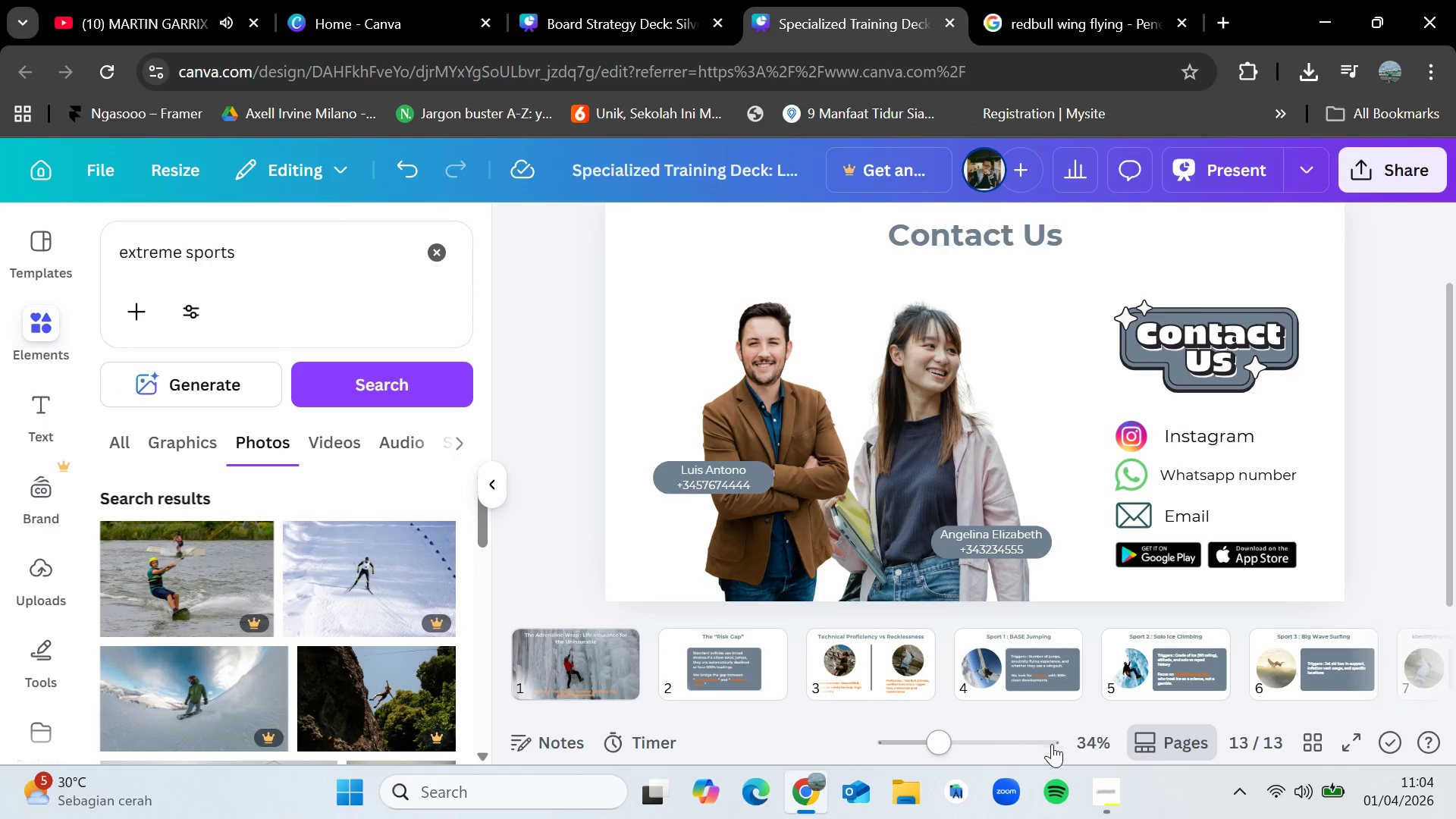 
left_click([1101, 784])